 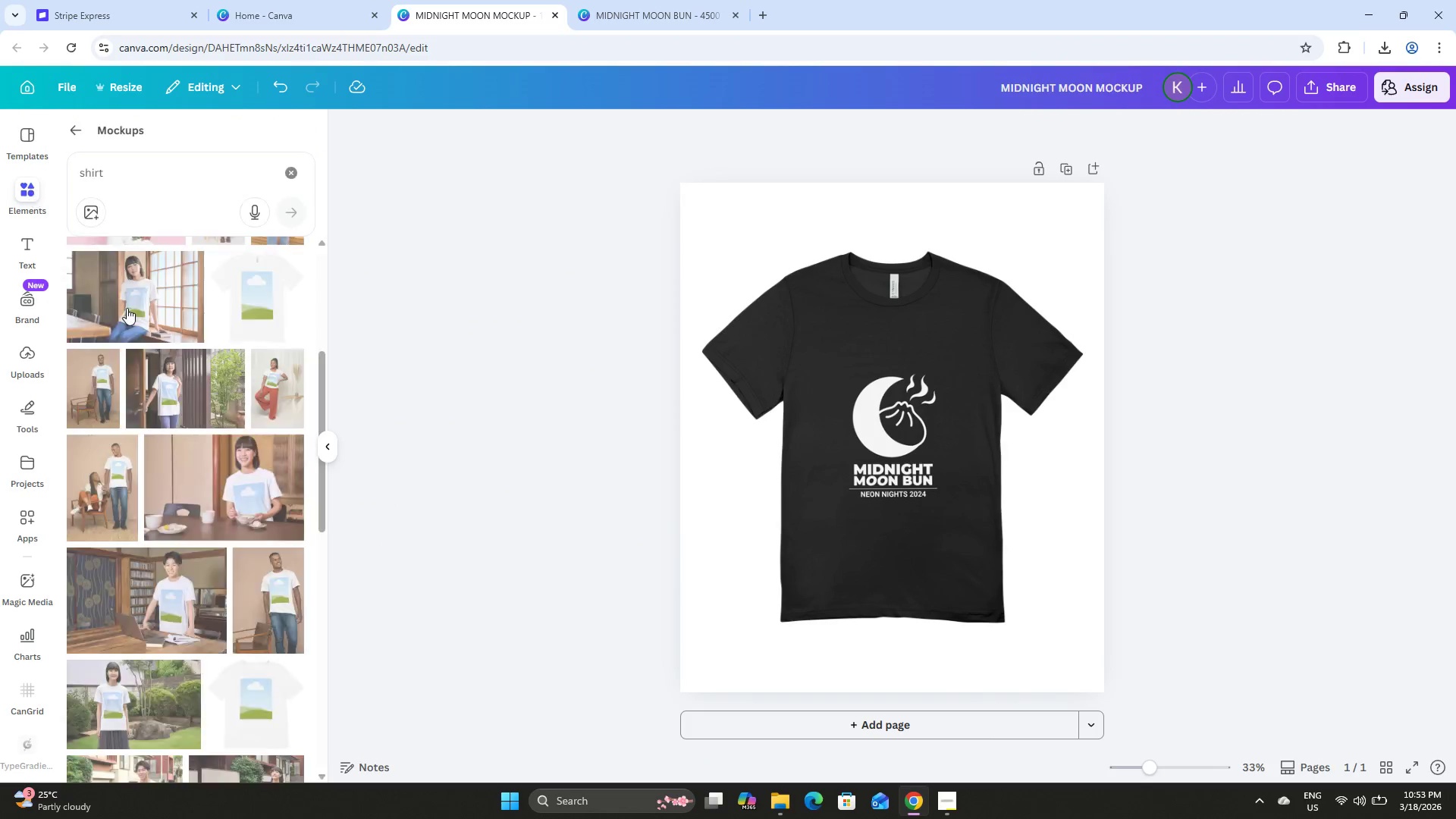 
scroll: coordinate [245, 397], scroll_direction: down, amount: 6.0
 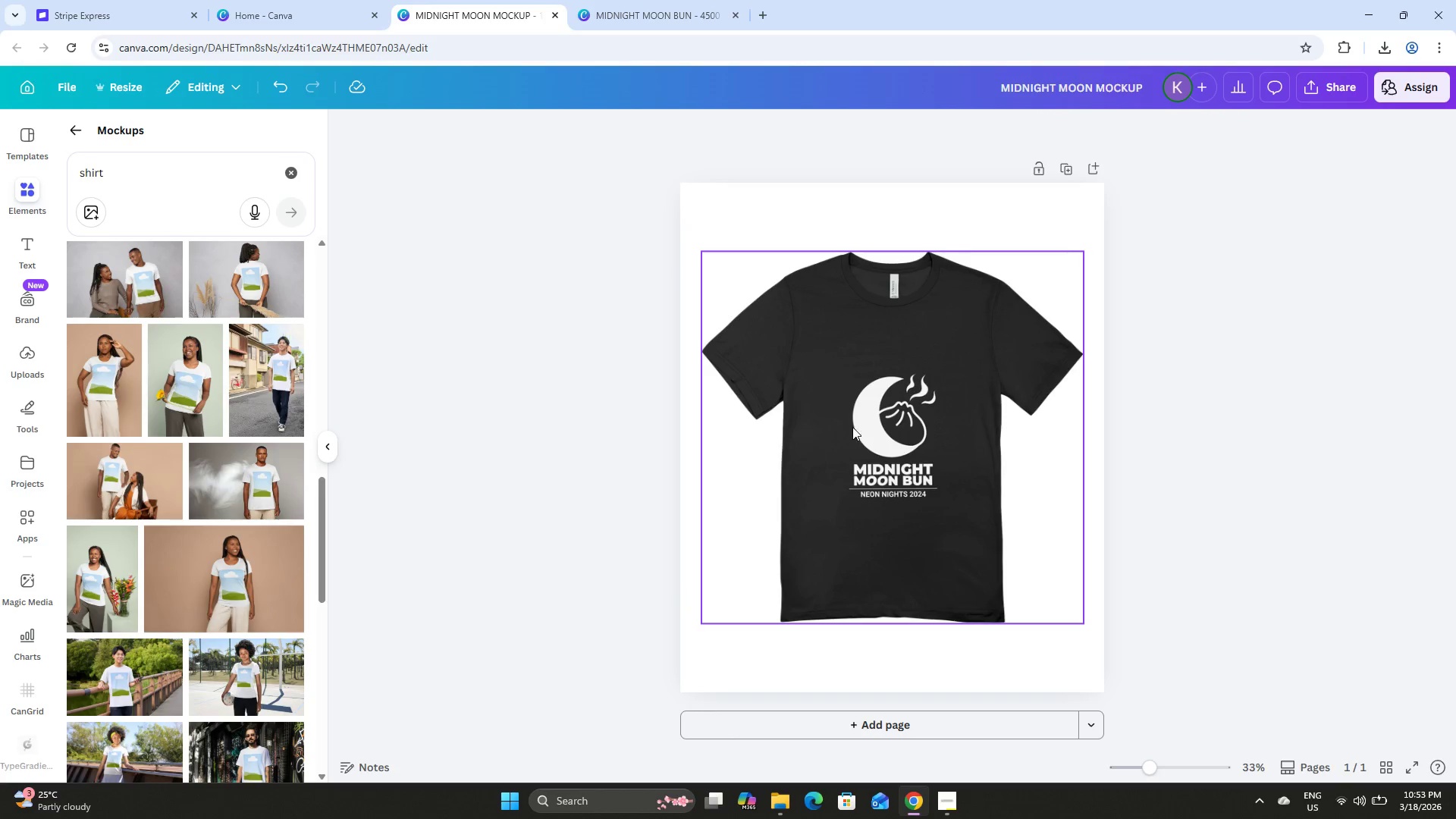 
left_click([1065, 166])
 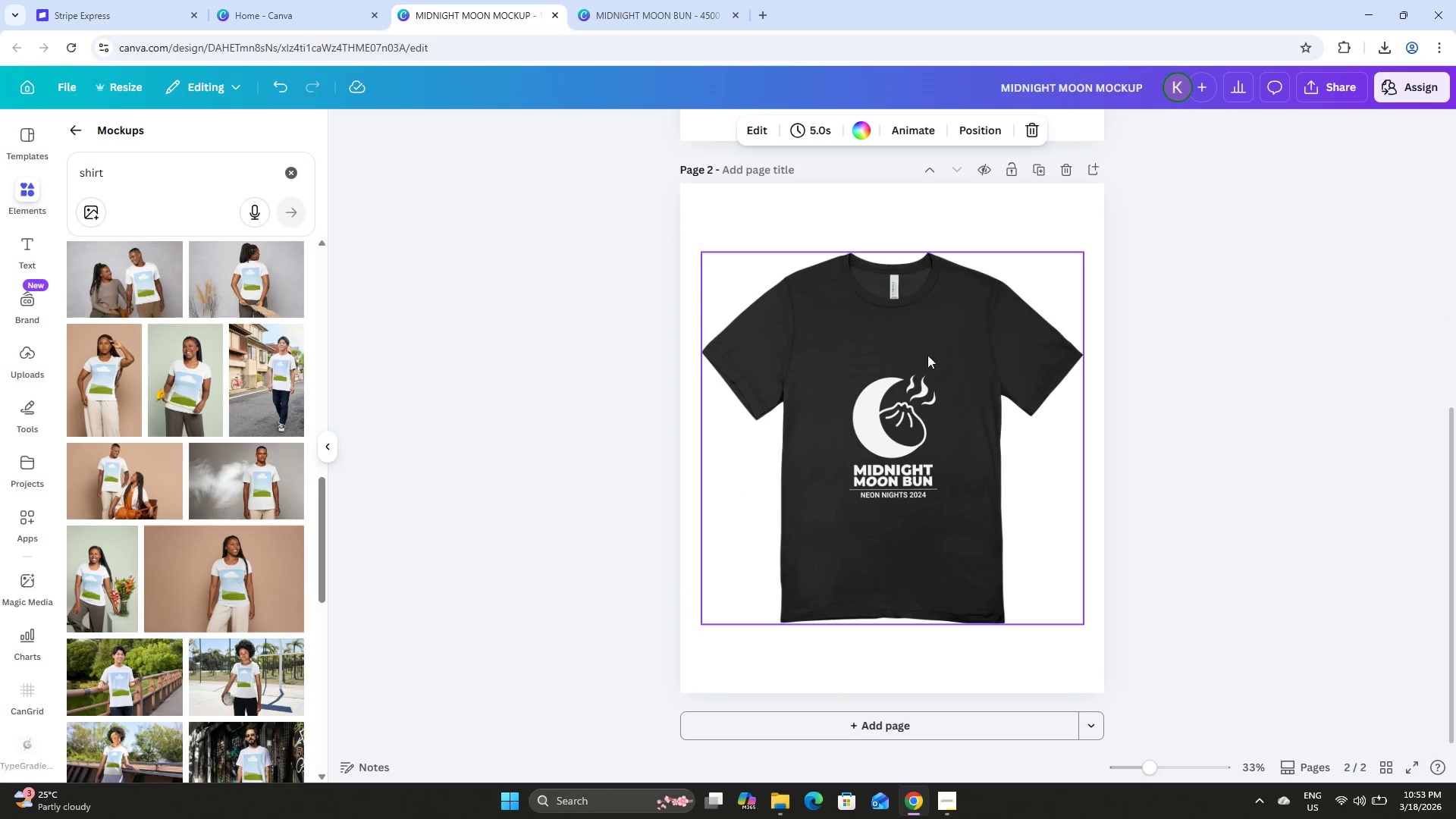 
left_click([959, 379])
 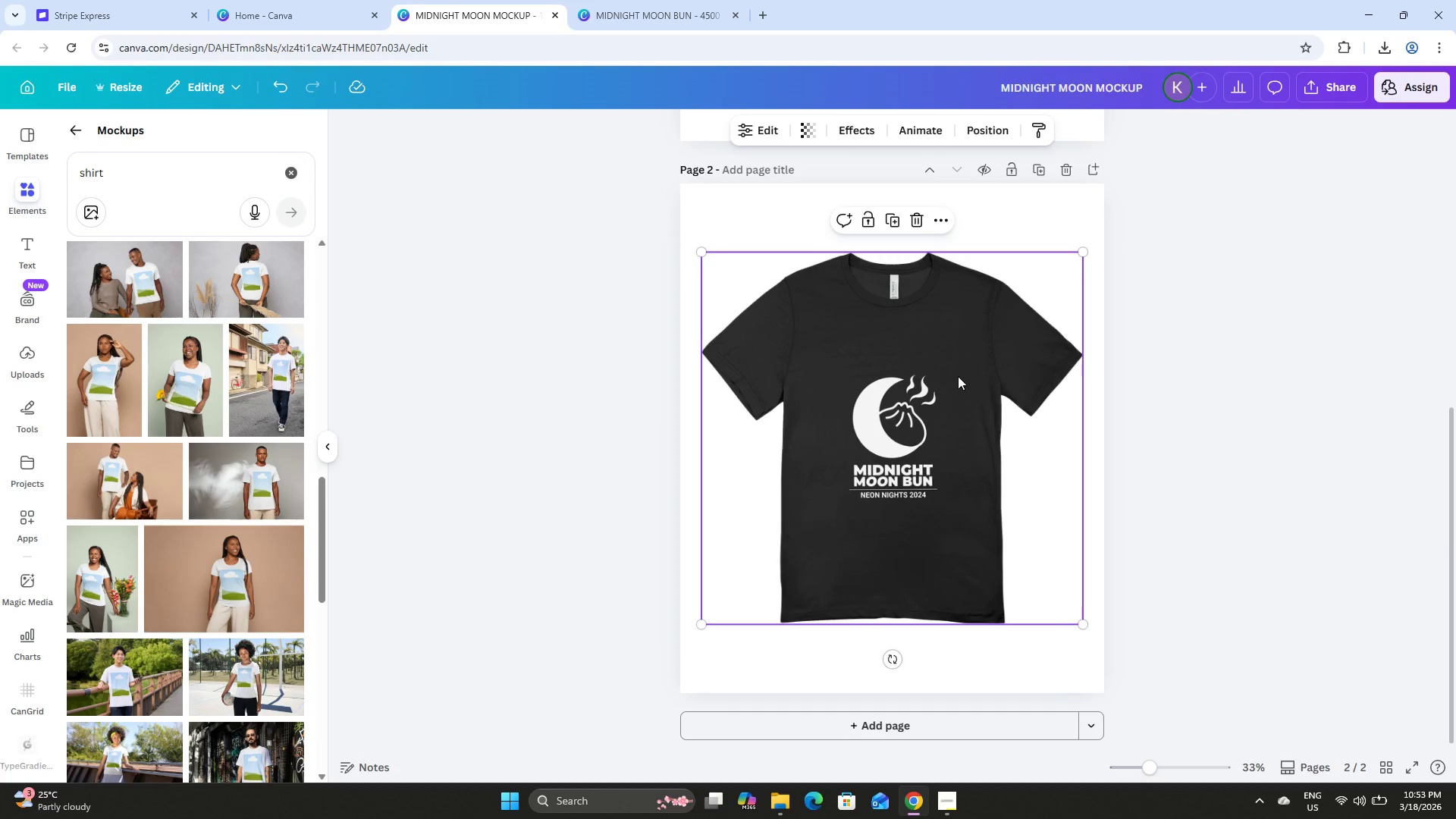 
scroll: coordinate [971, 372], scroll_direction: down, amount: 1.0
 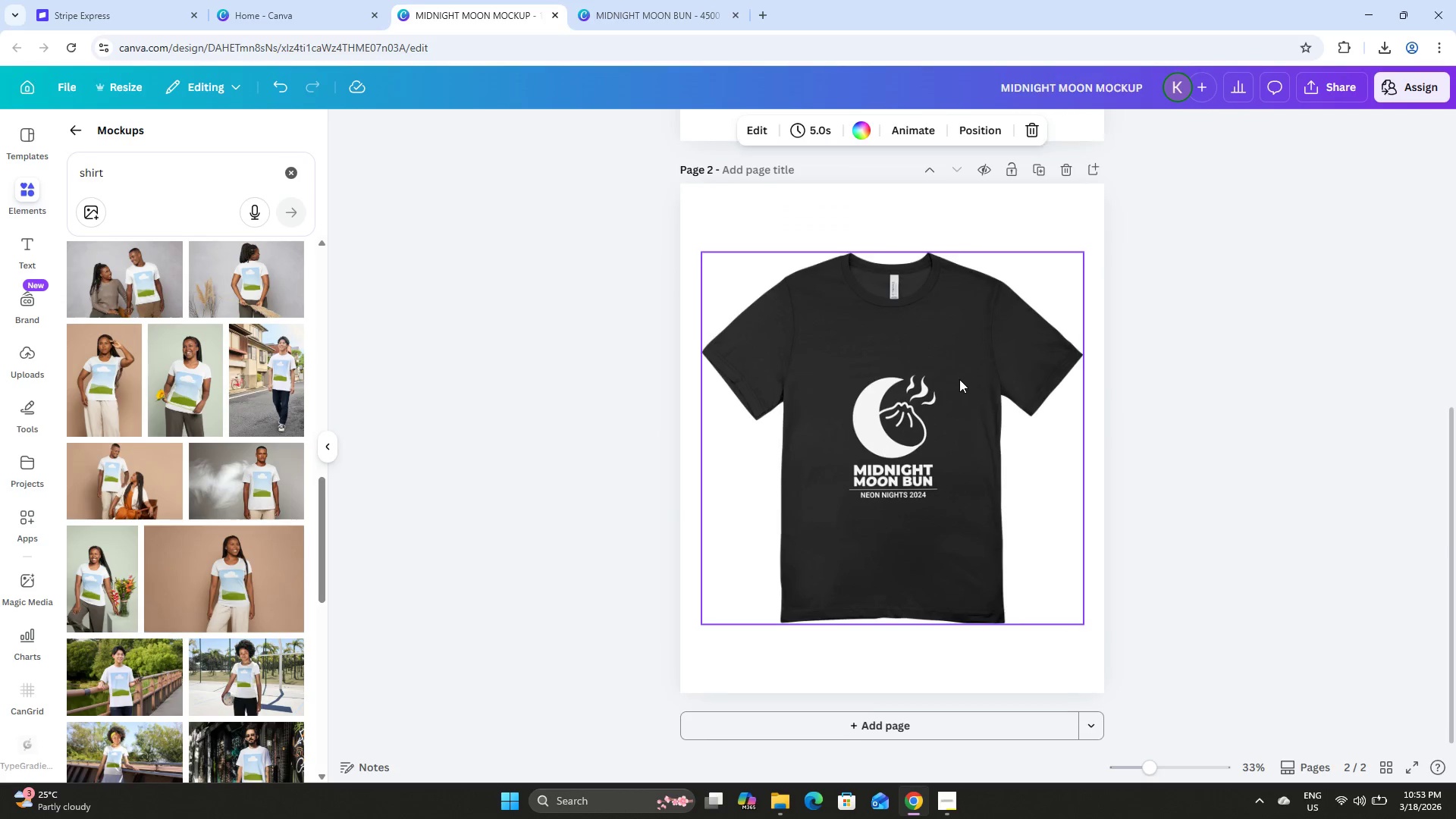 
key(Backspace)
 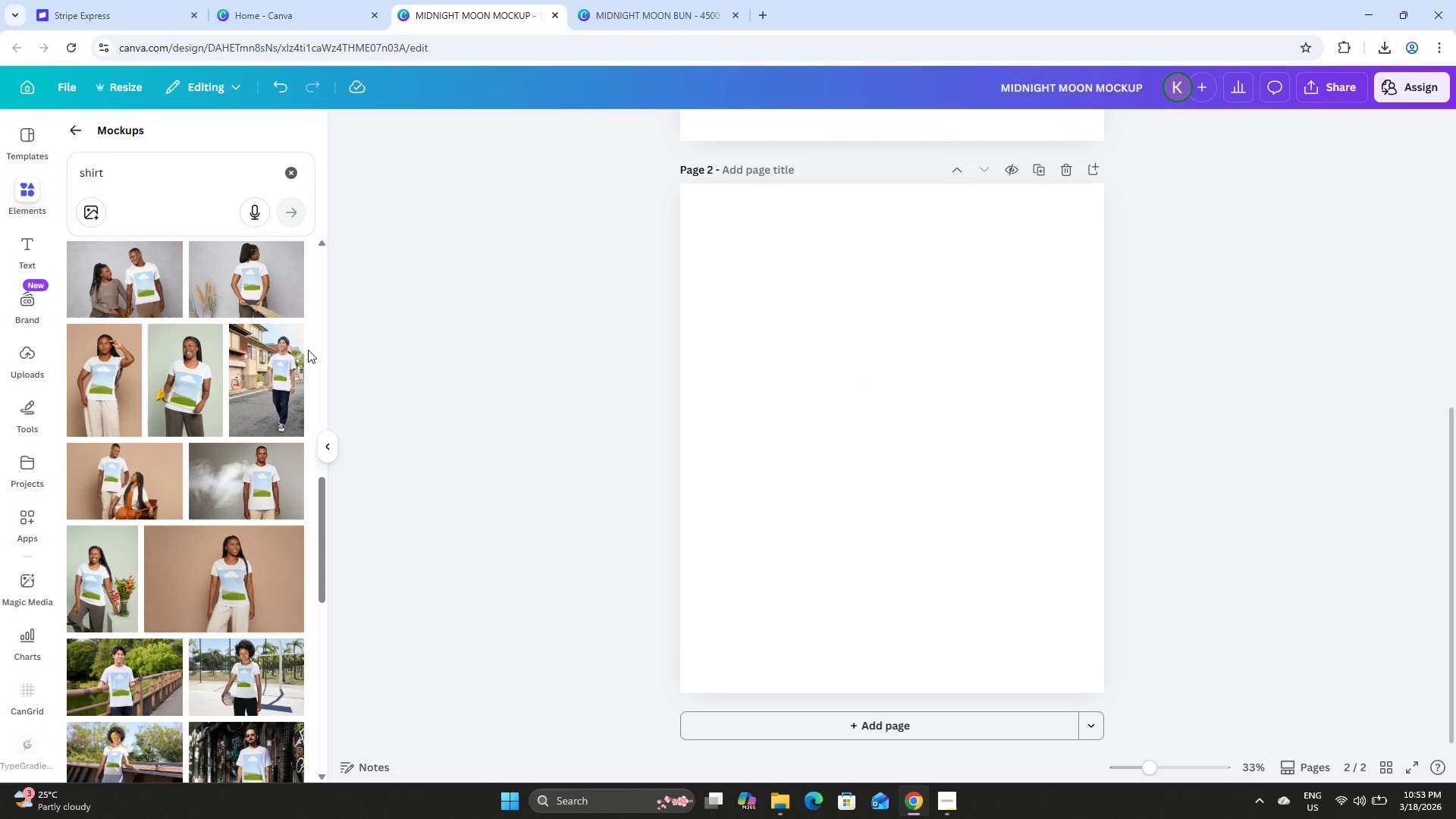 
left_click([281, 350])
 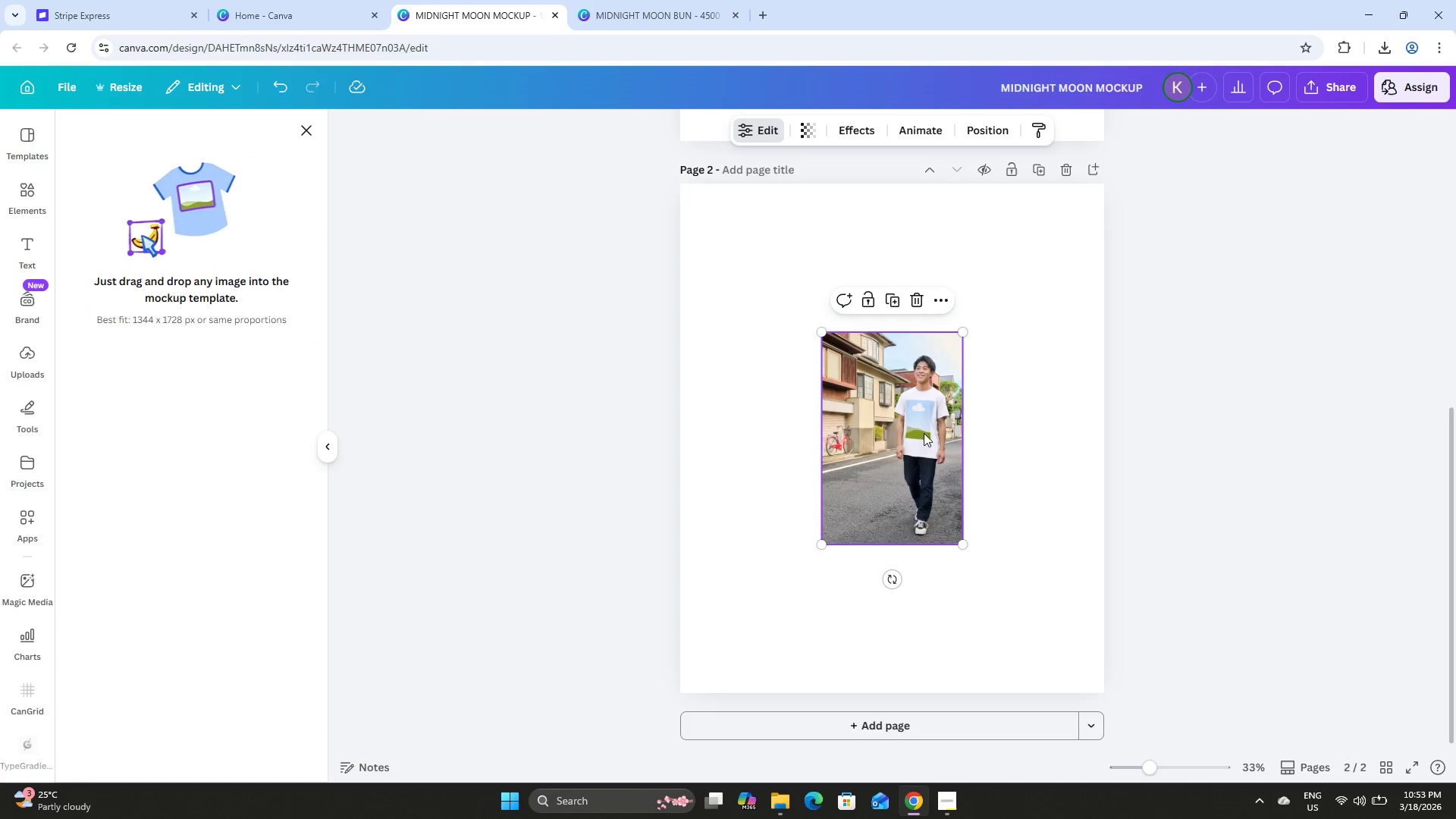 
left_click_drag(start_coordinate=[919, 425], to_coordinate=[821, 318])
 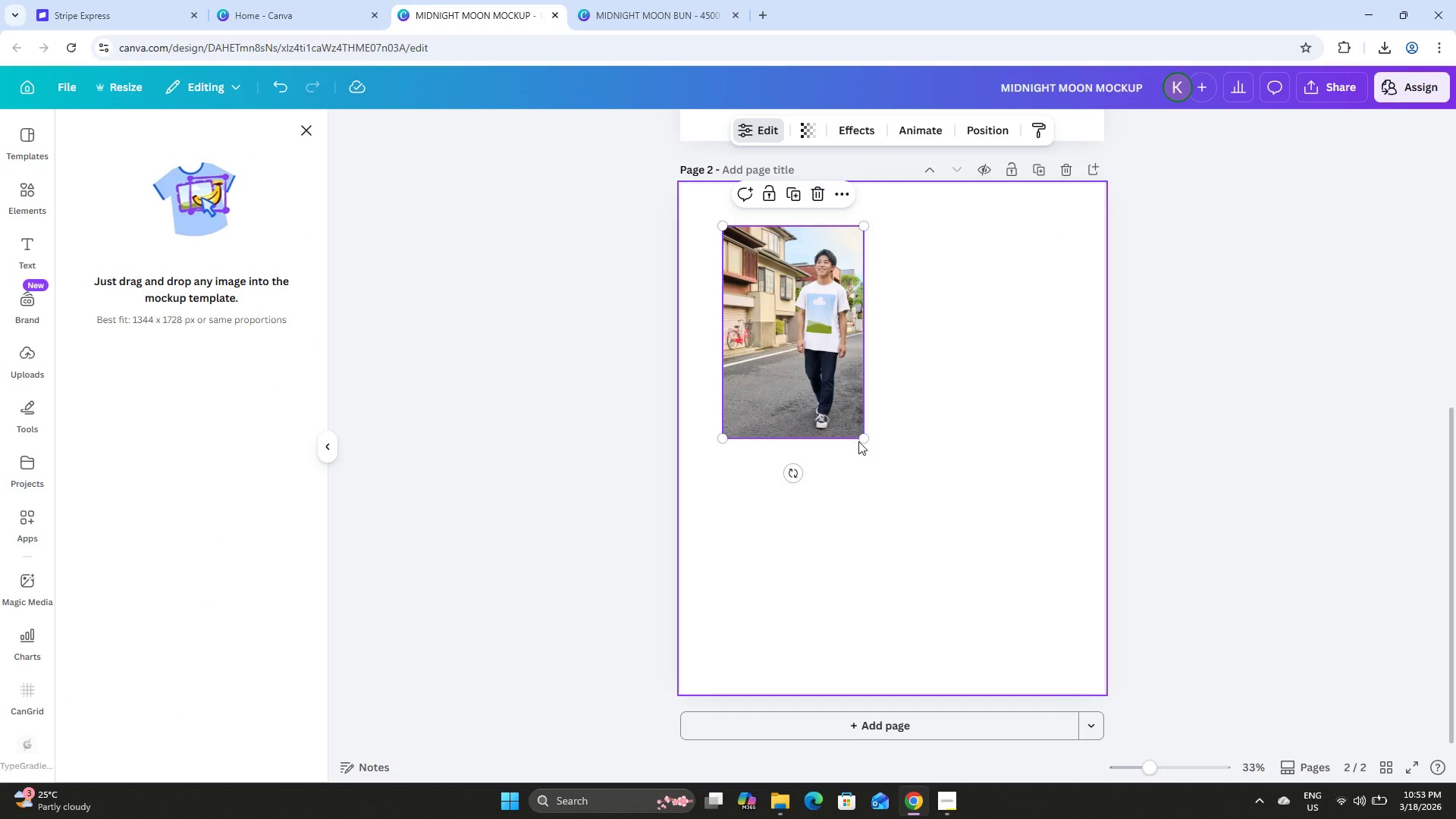 
left_click_drag(start_coordinate=[864, 438], to_coordinate=[1078, 605])
 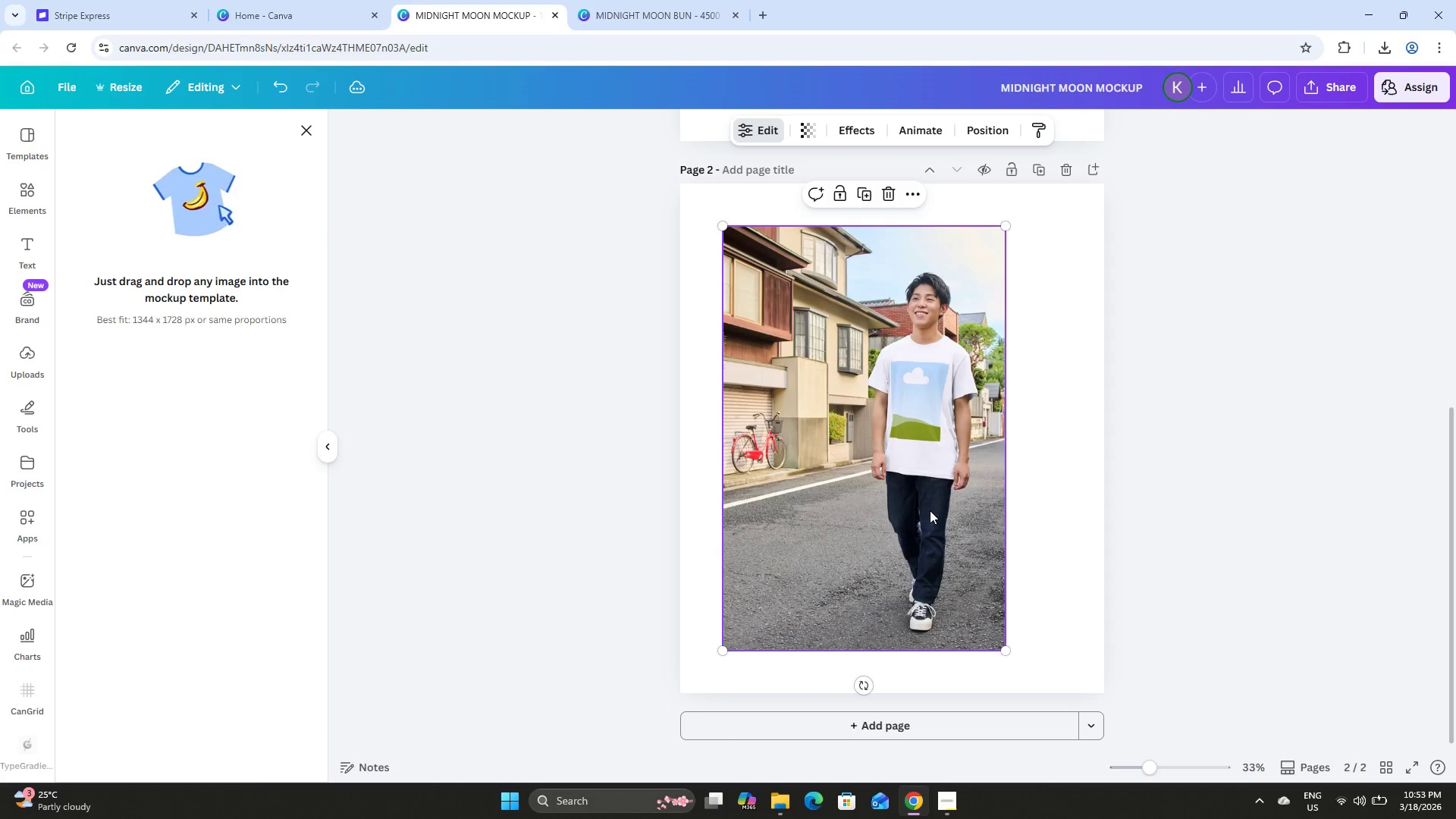 
left_click_drag(start_coordinate=[927, 507], to_coordinate=[959, 510])
 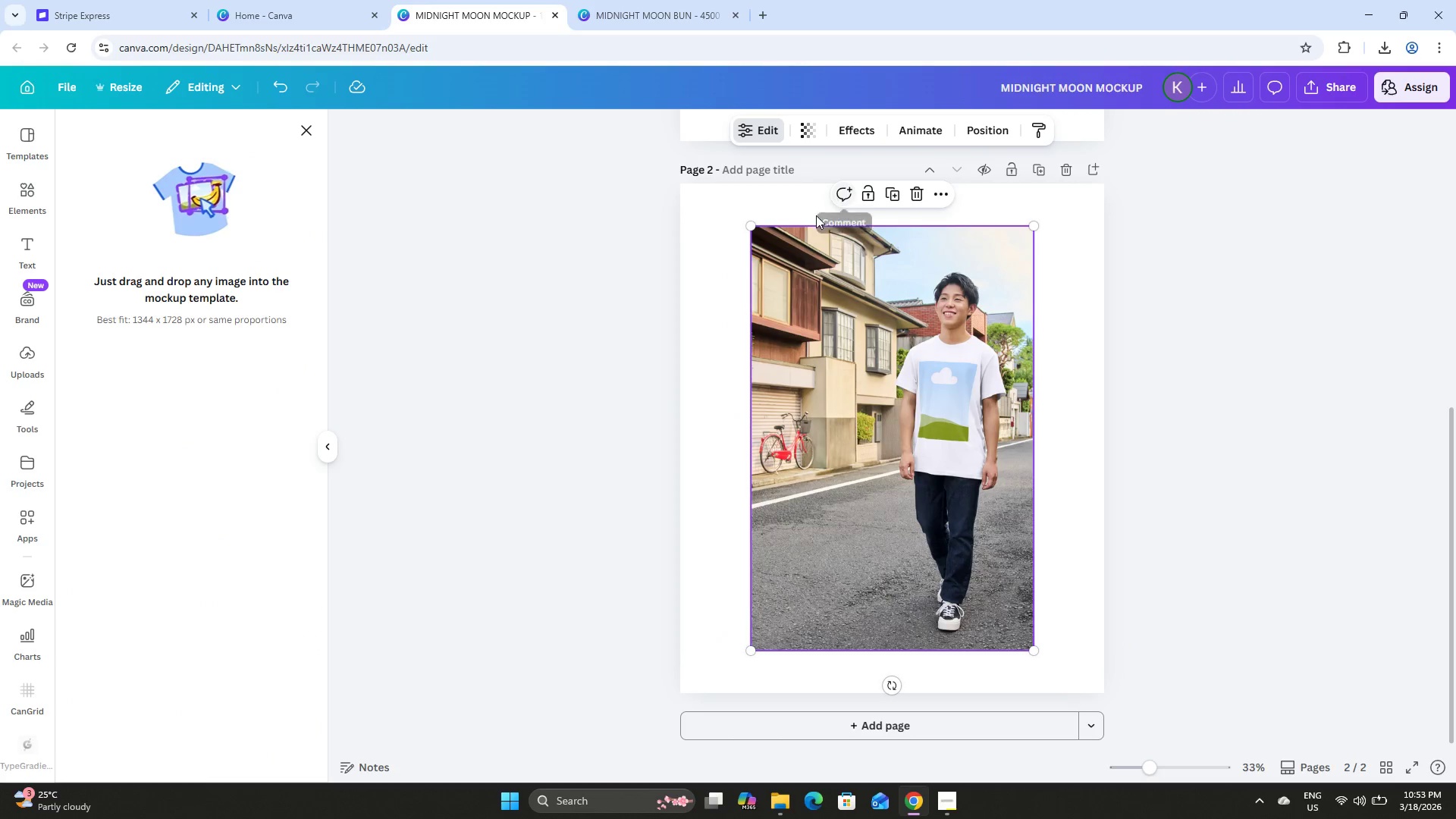 
left_click([711, 285])
 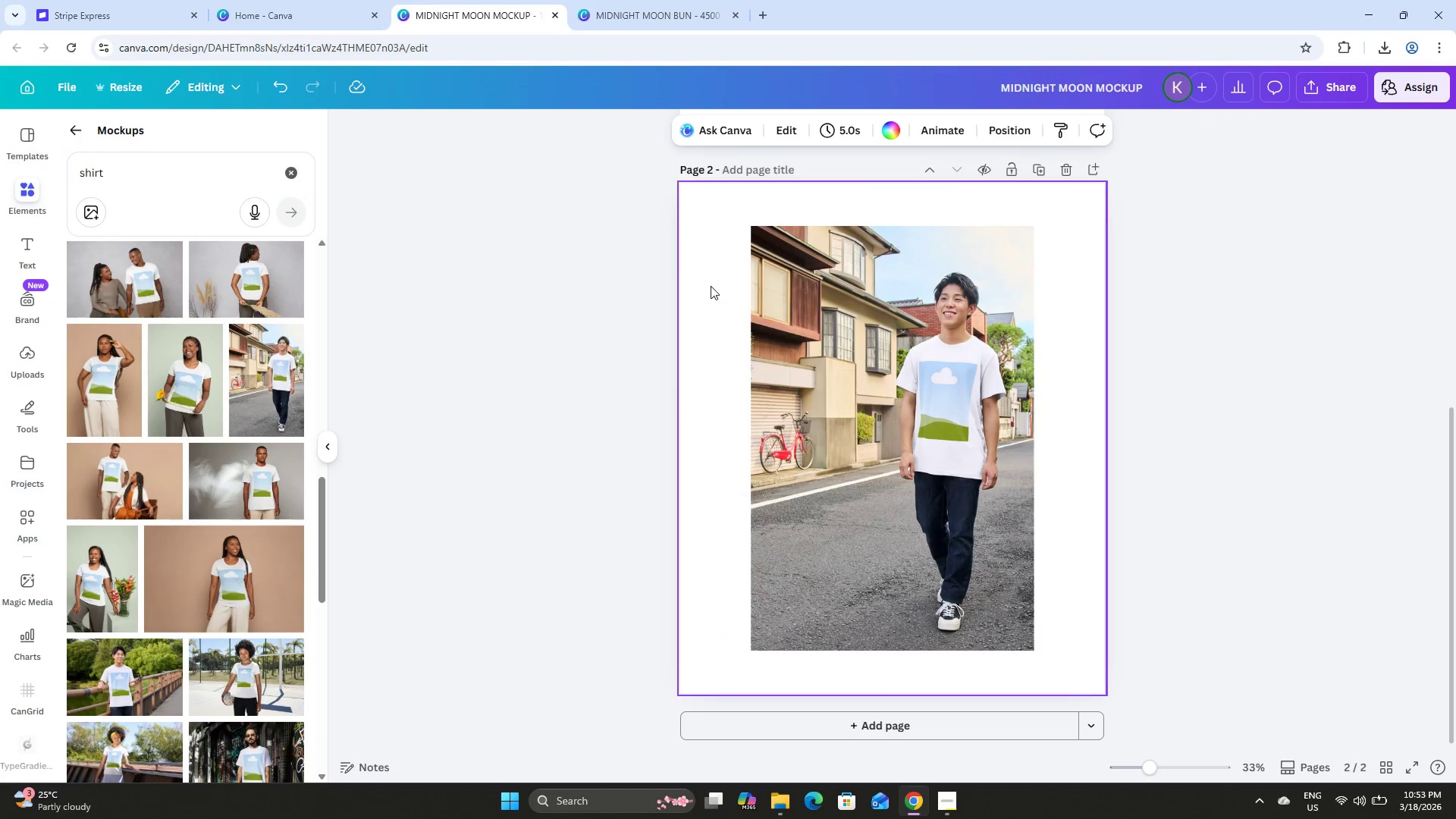 
left_click([891, 344])
 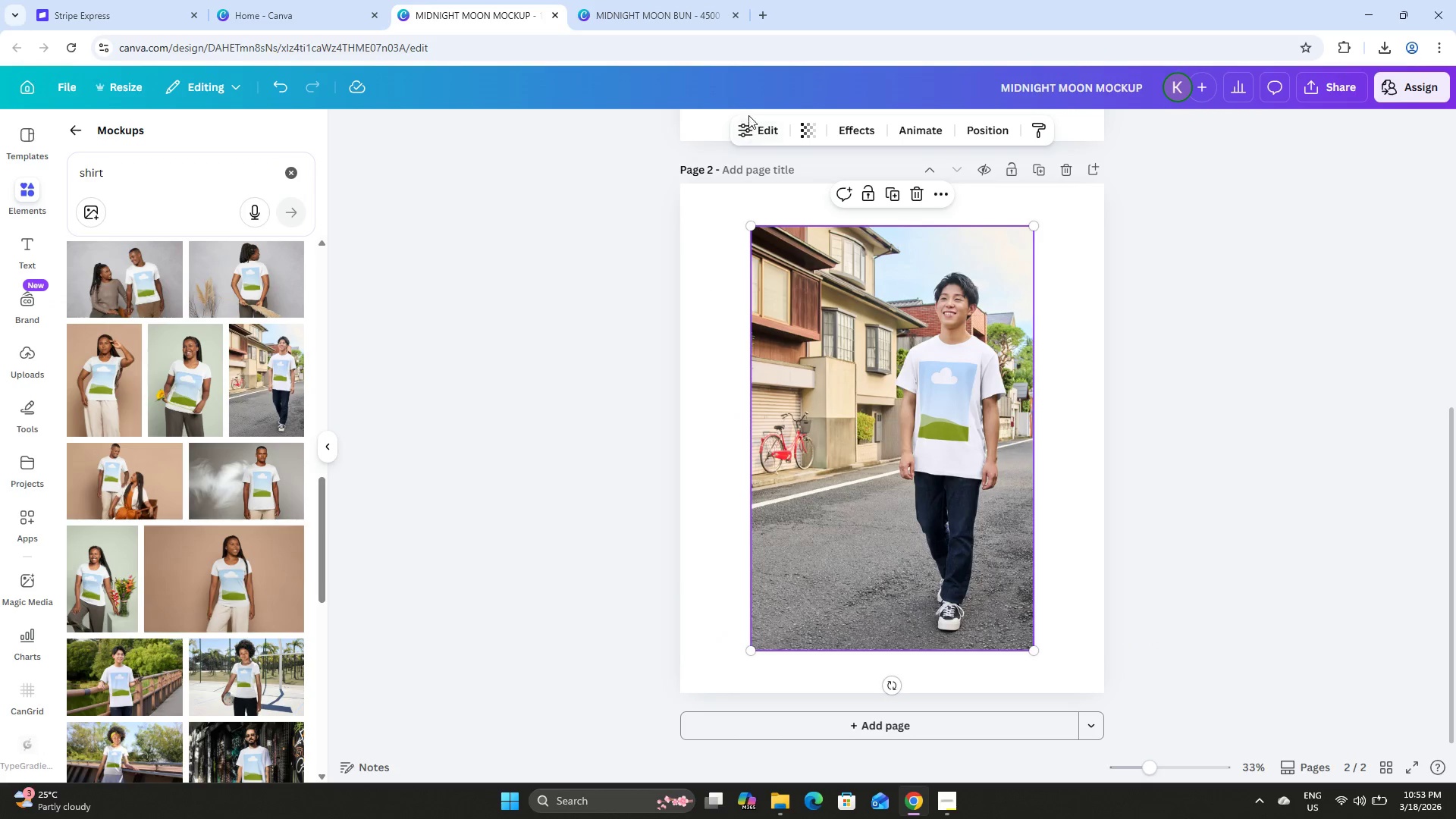 
left_click([757, 130])
 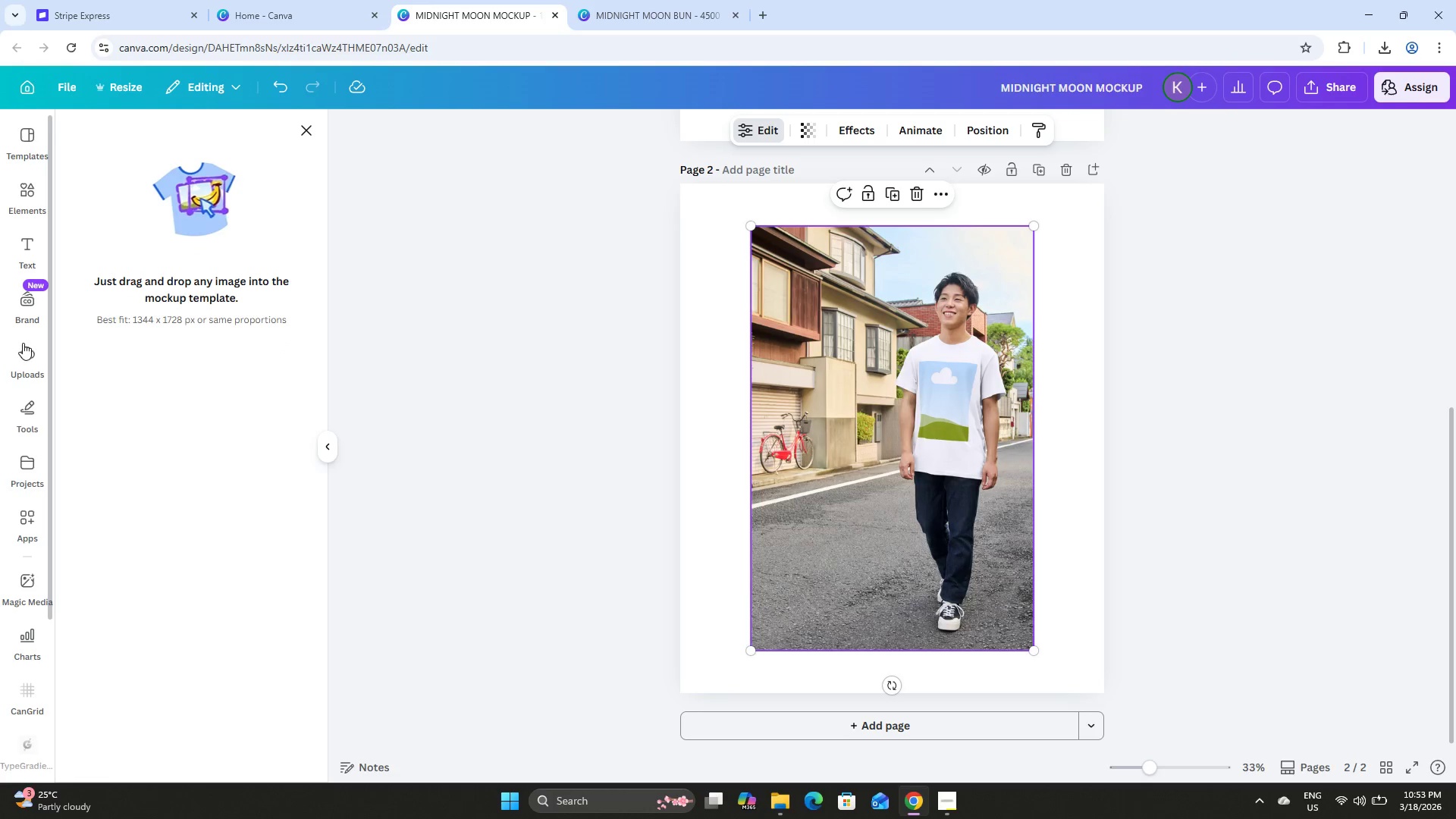 
left_click_drag(start_coordinate=[92, 307], to_coordinate=[956, 383])
 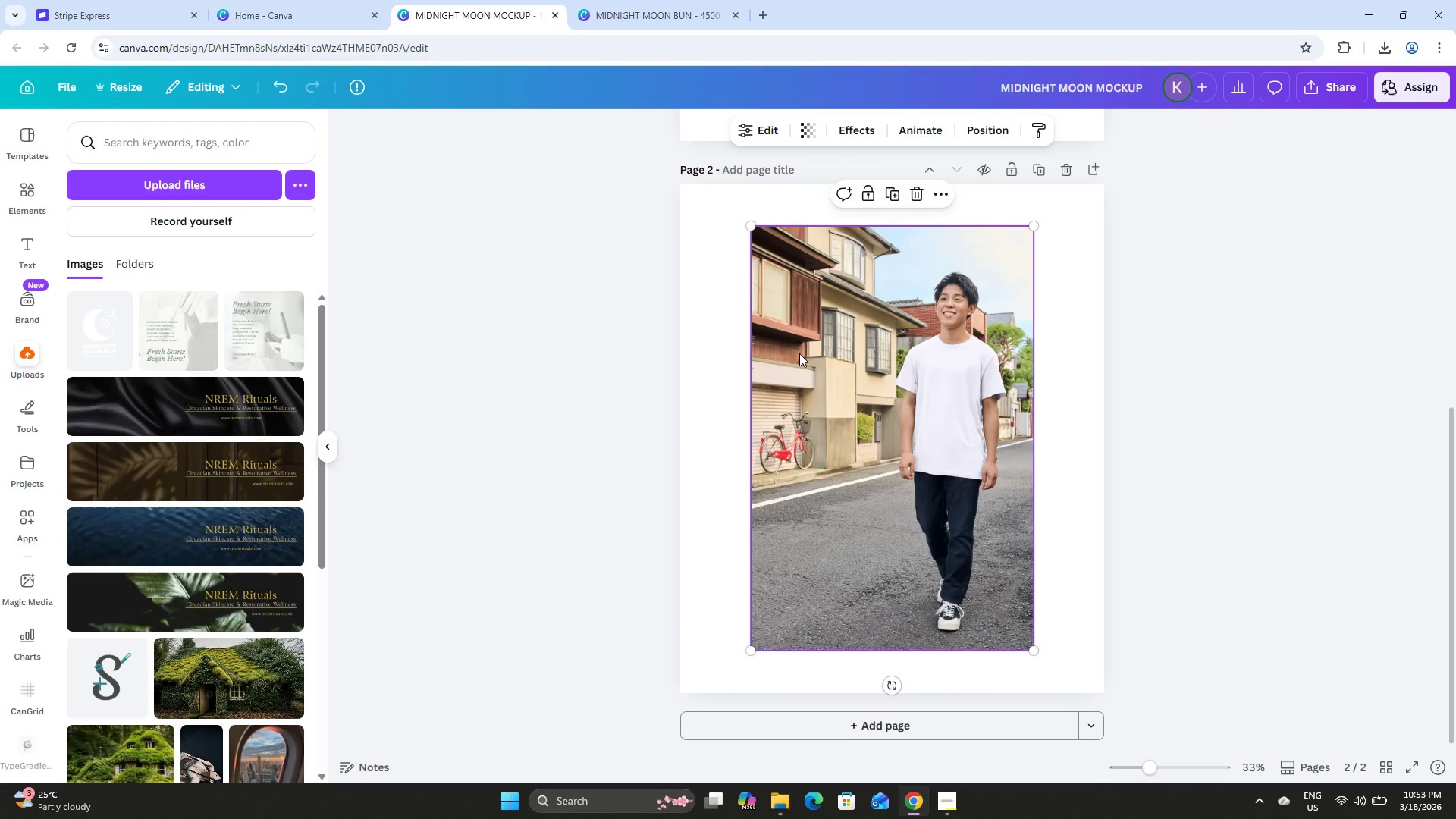 
double_click([837, 312])
 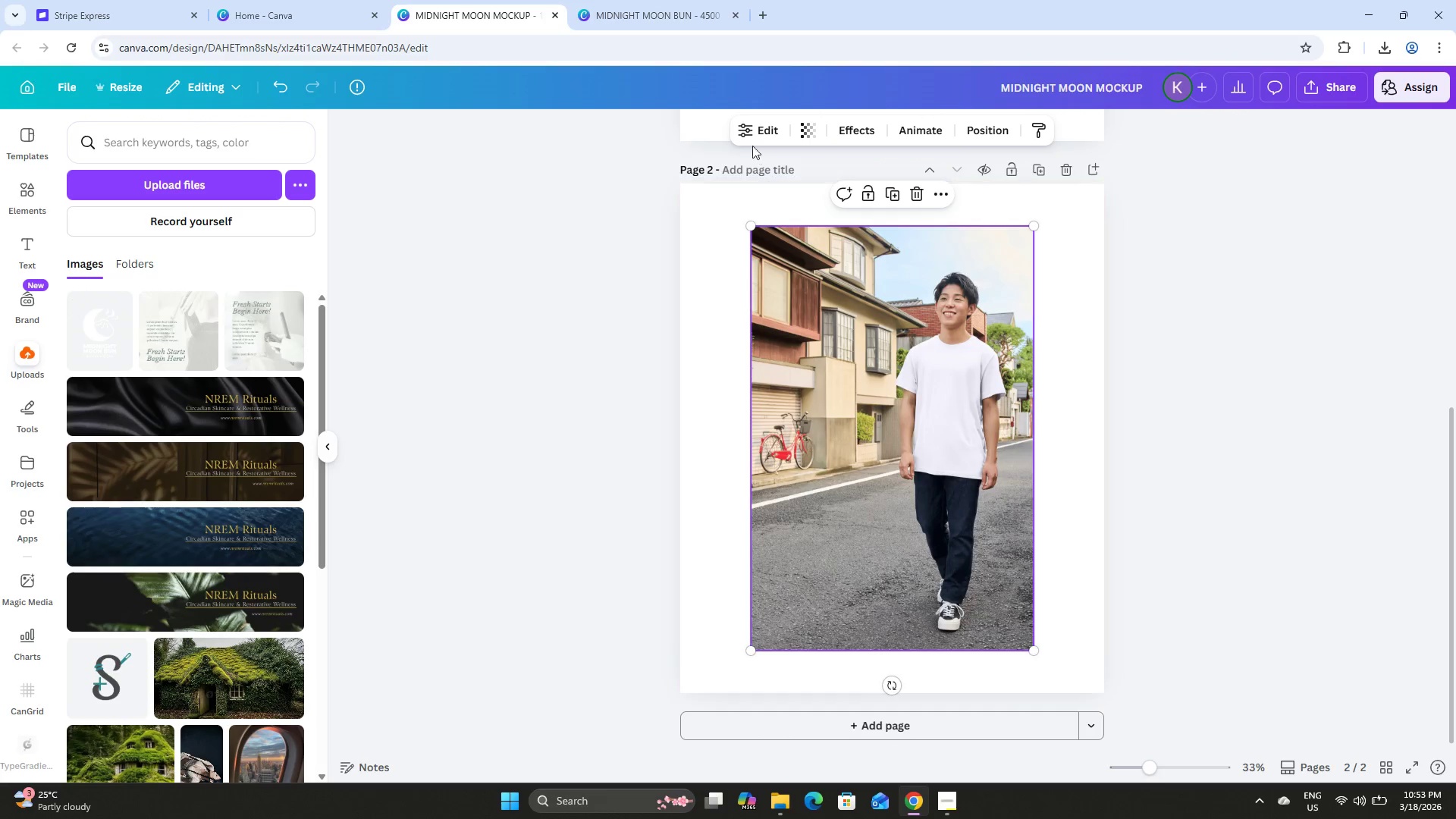 
triple_click([752, 140])
 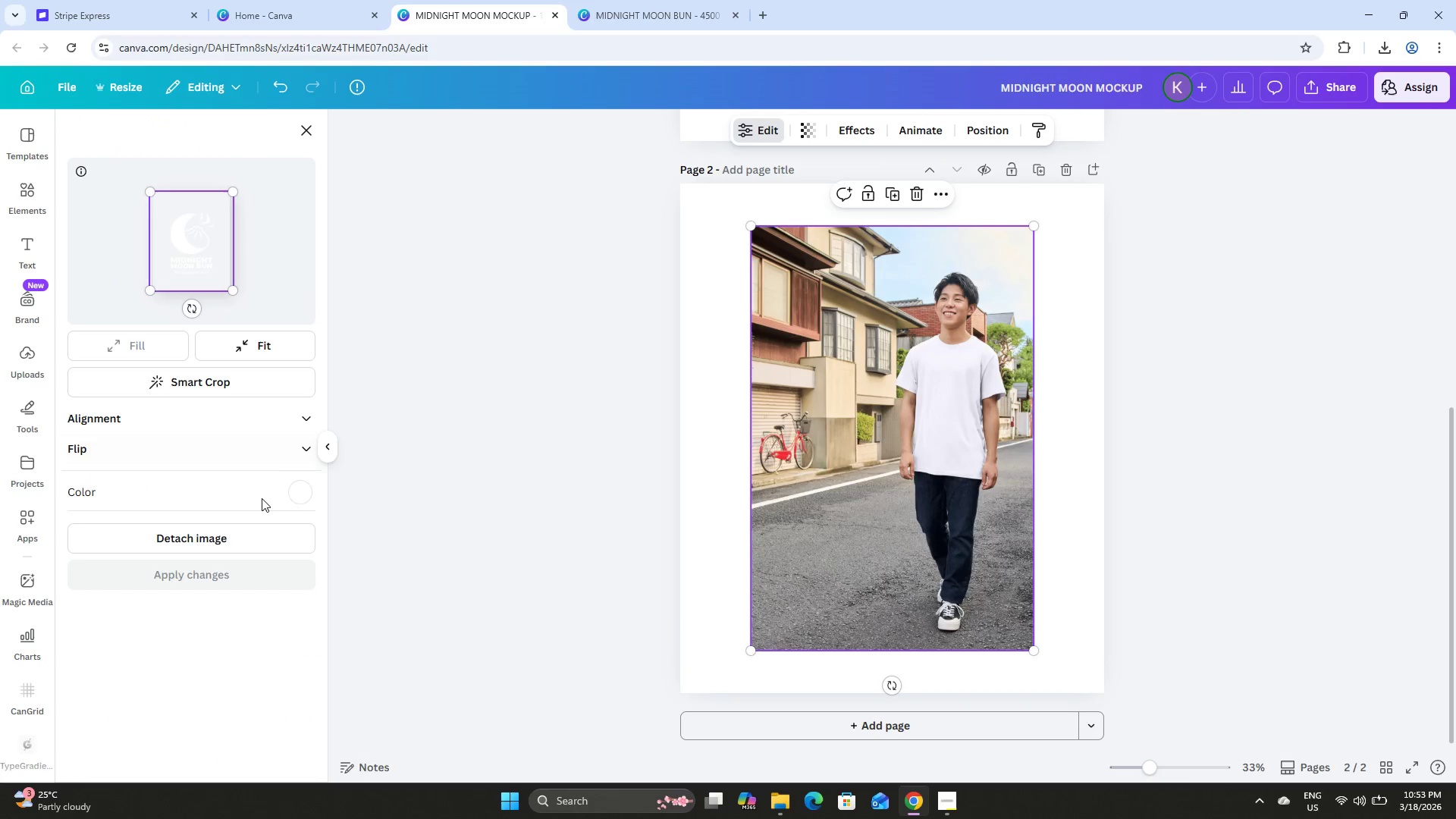 
left_click([298, 495])
 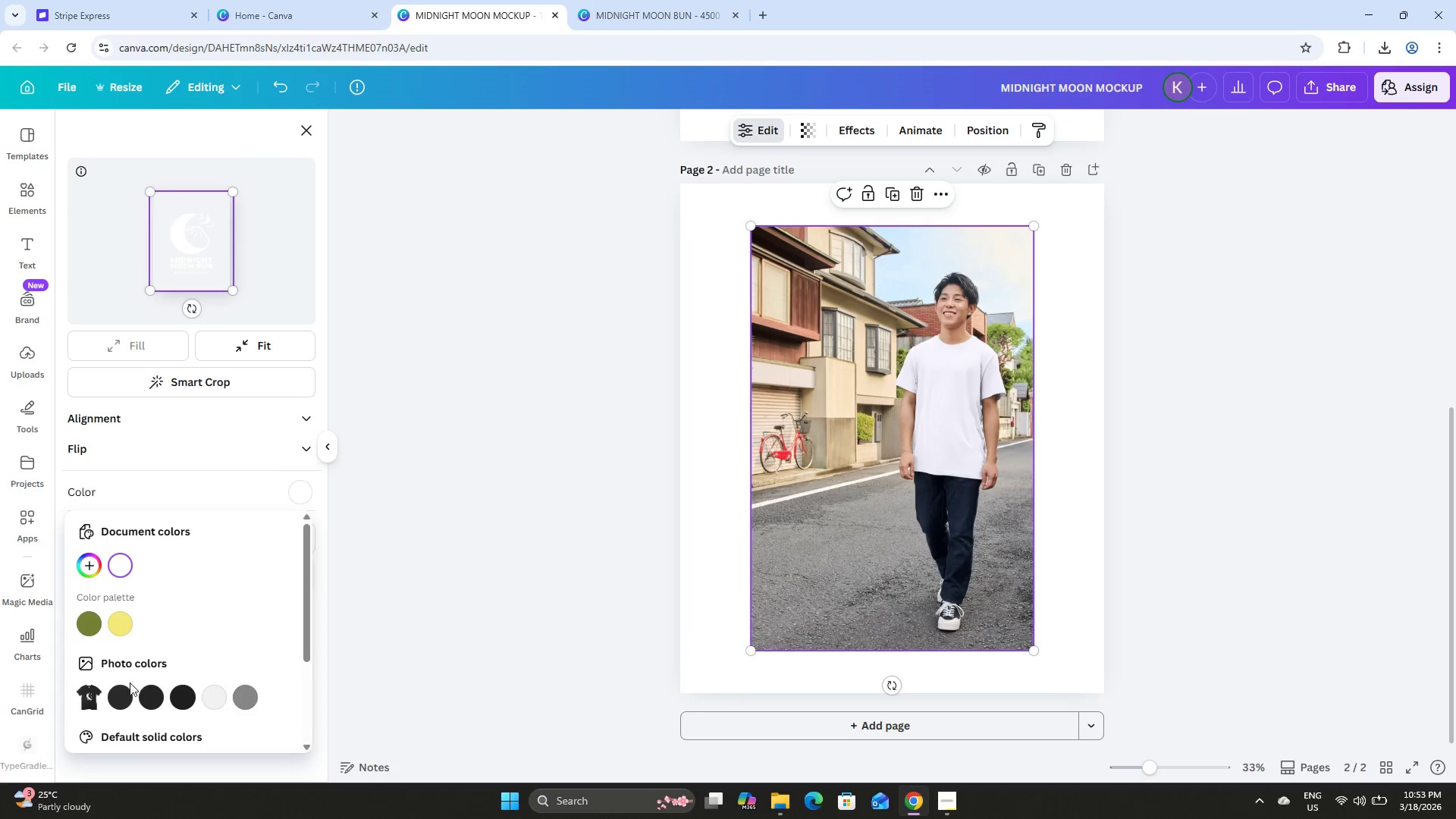 
scroll: coordinate [131, 669], scroll_direction: down, amount: 2.0
 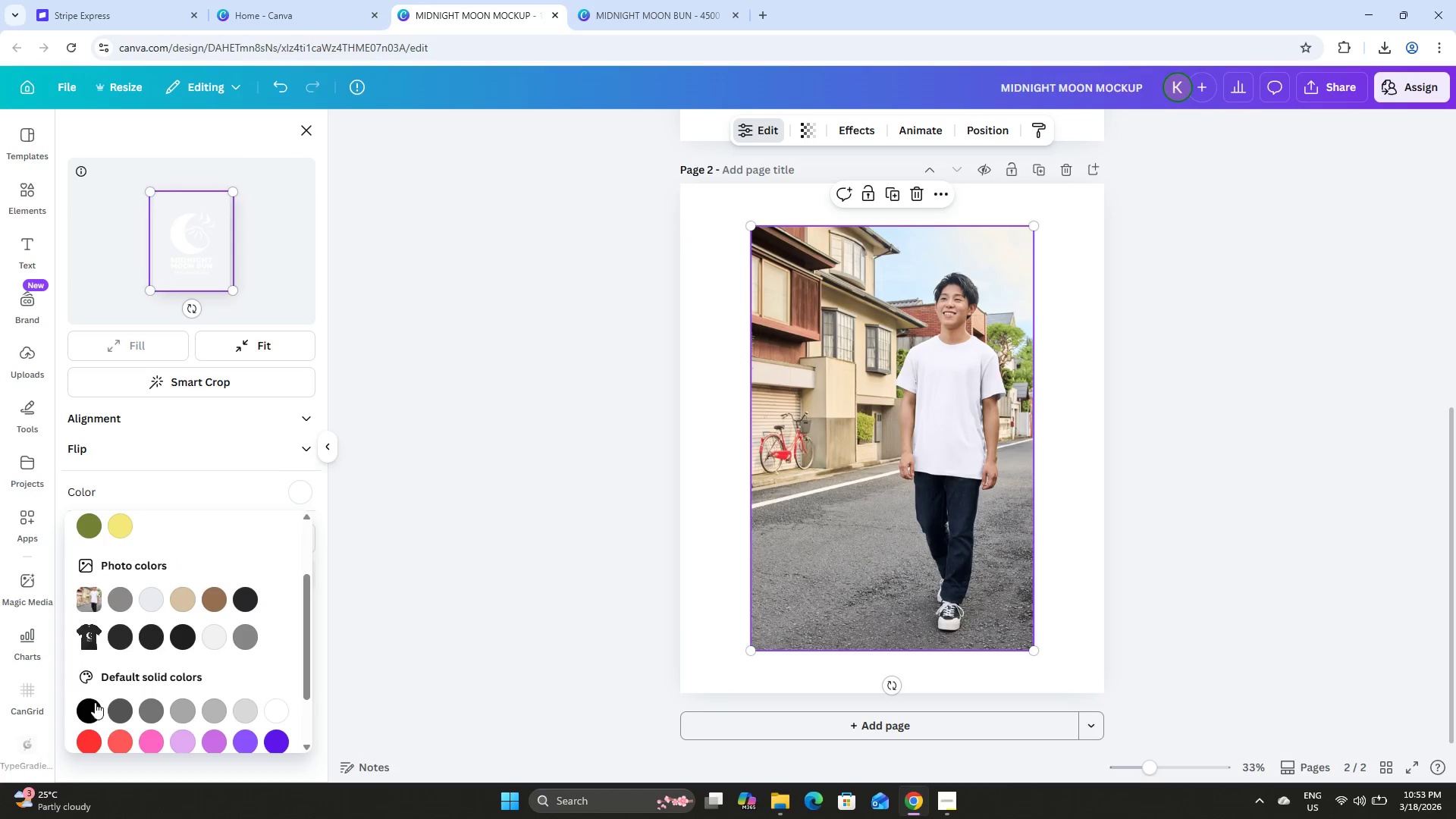 
left_click([88, 705])
 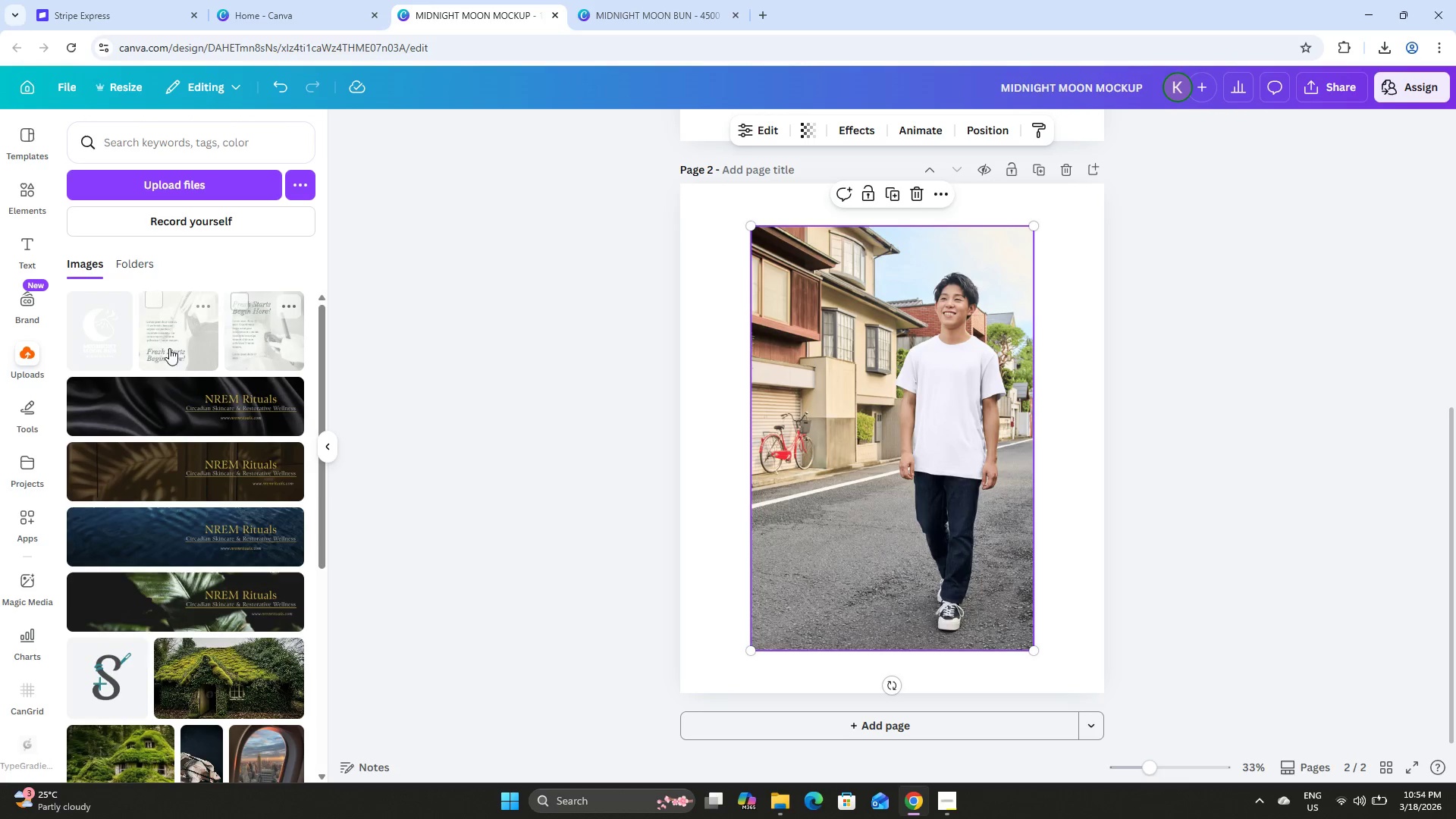 
left_click([761, 130])
 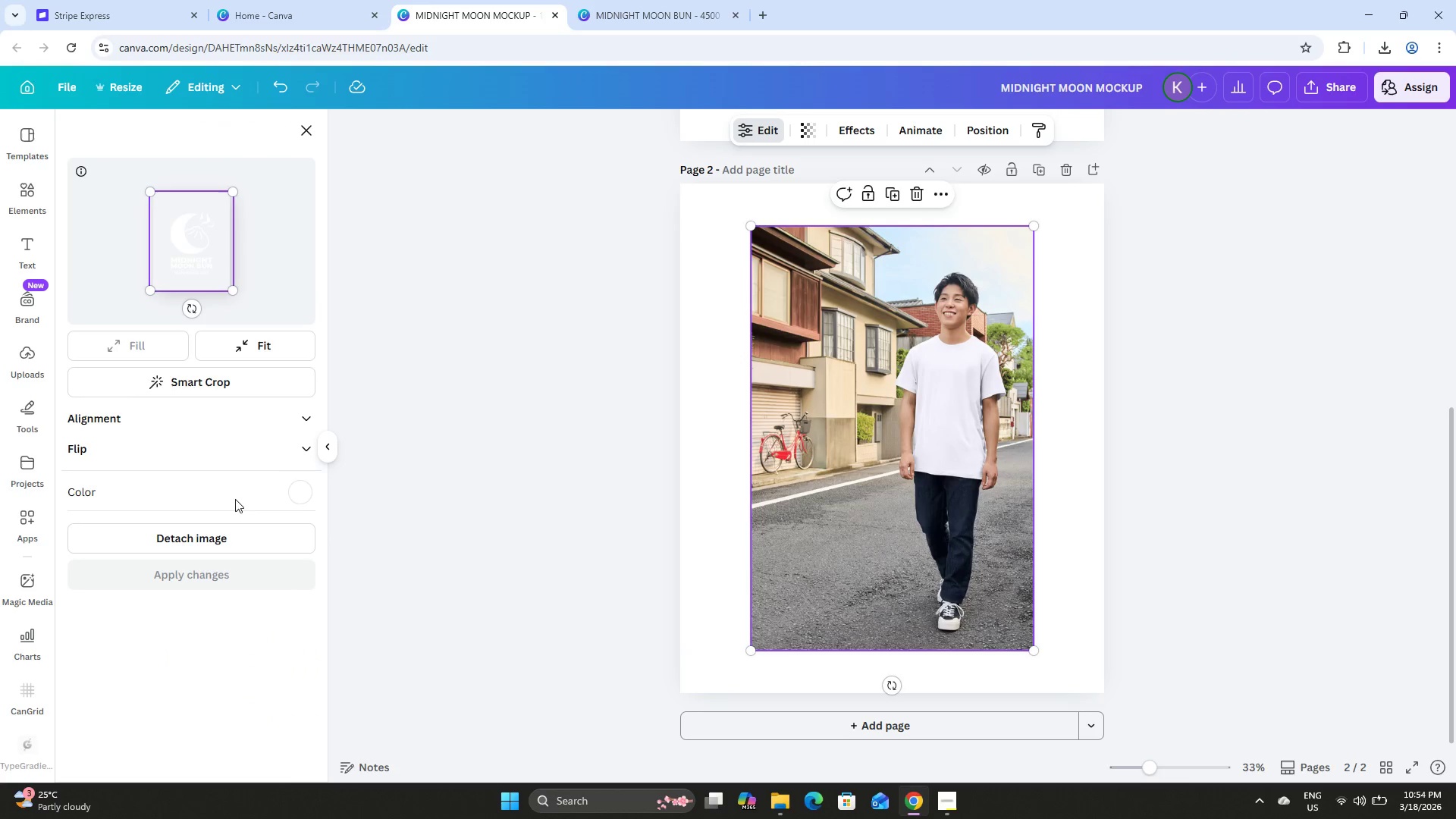 
left_click([315, 493])
 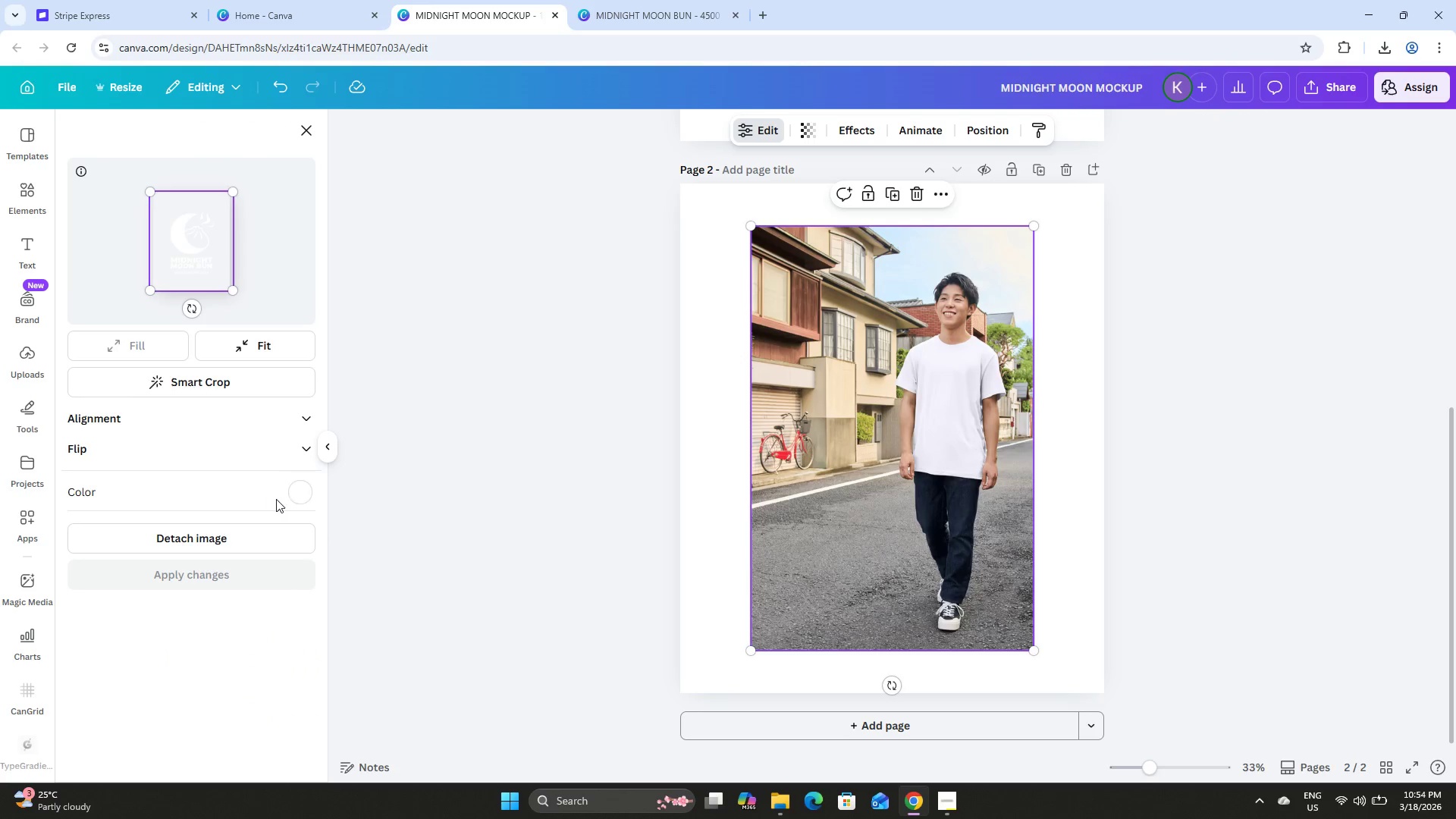 
left_click([297, 494])
 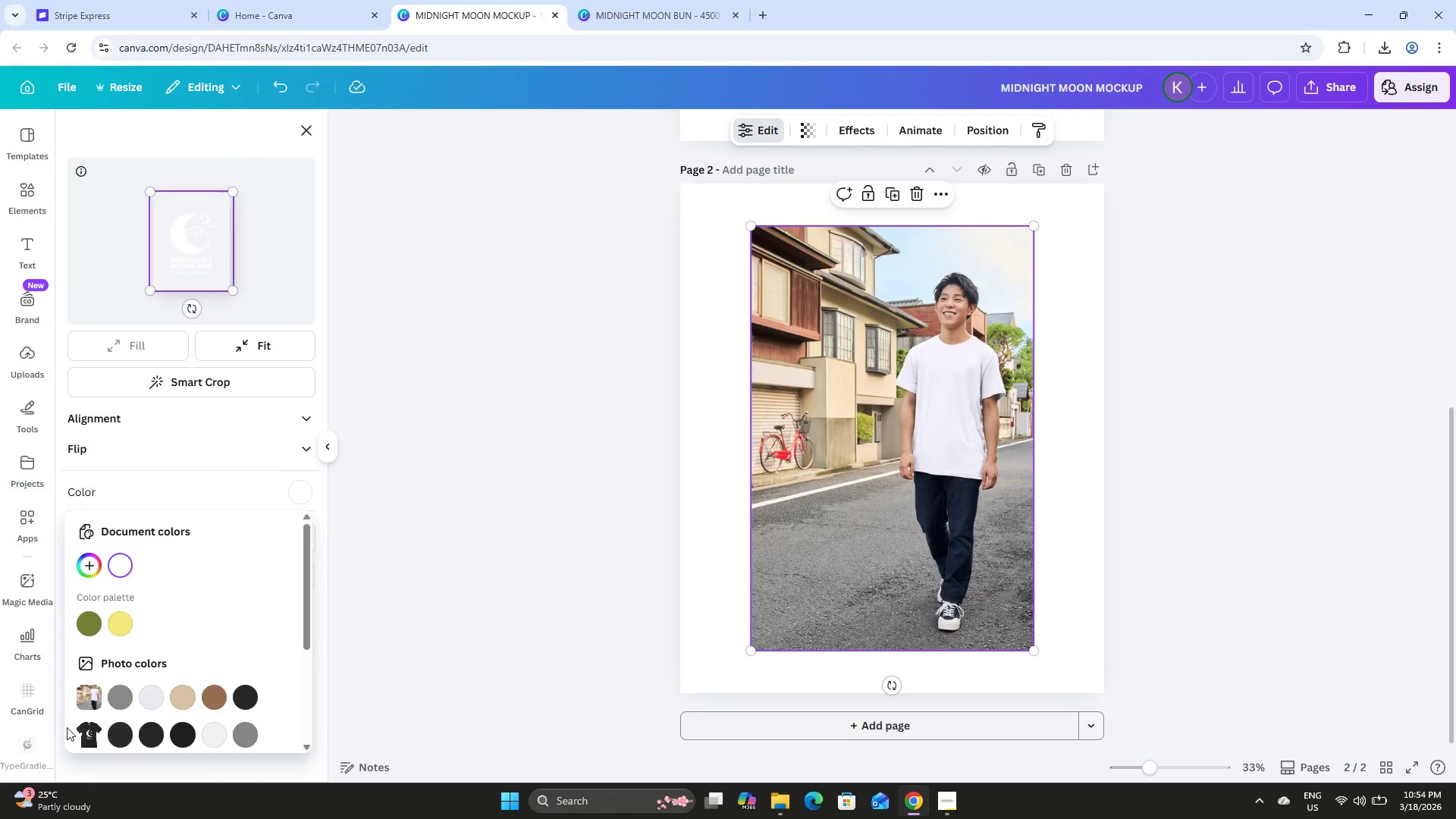 
scroll: coordinate [137, 669], scroll_direction: down, amount: 3.0
 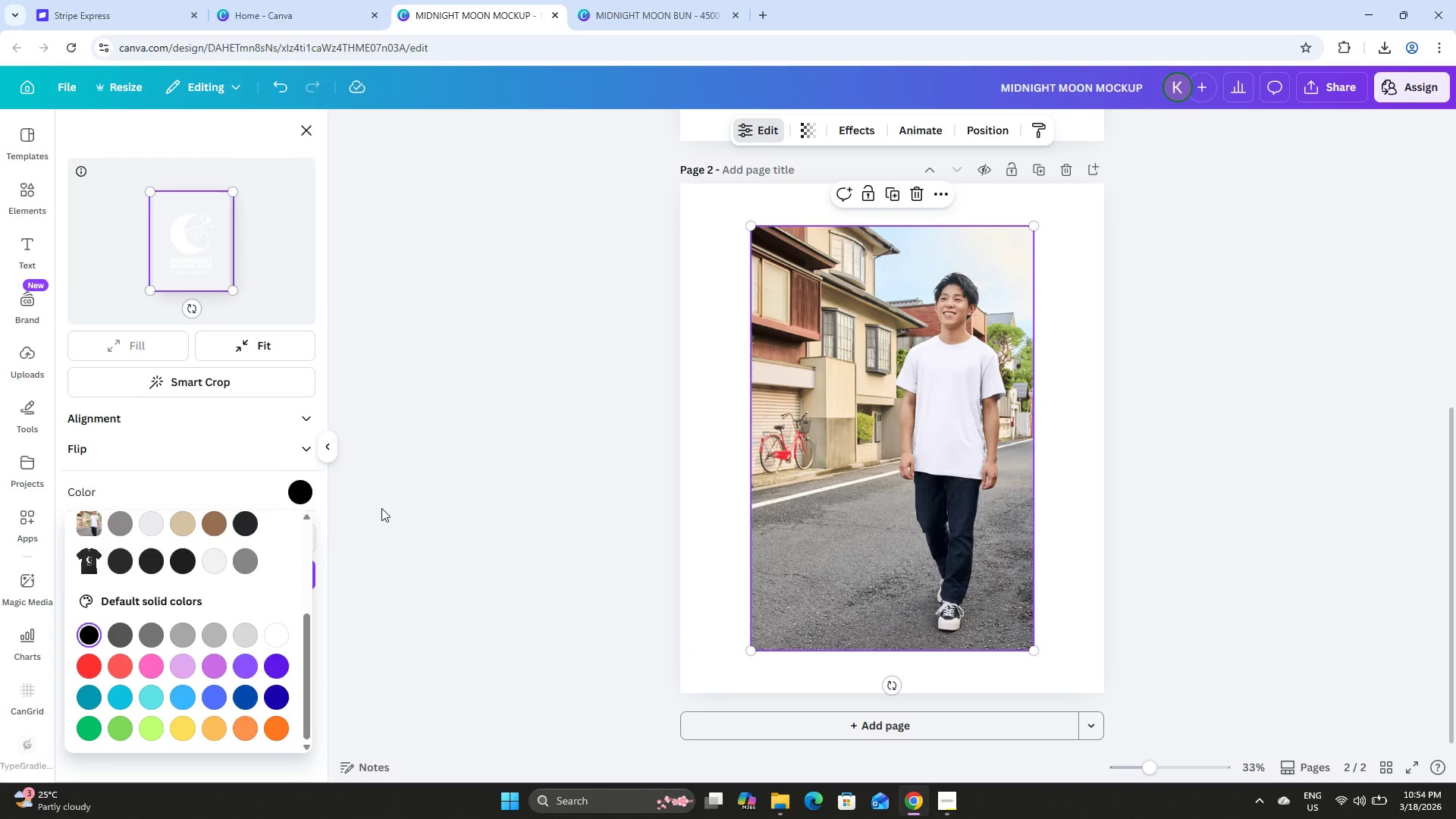 
left_click([240, 479])
 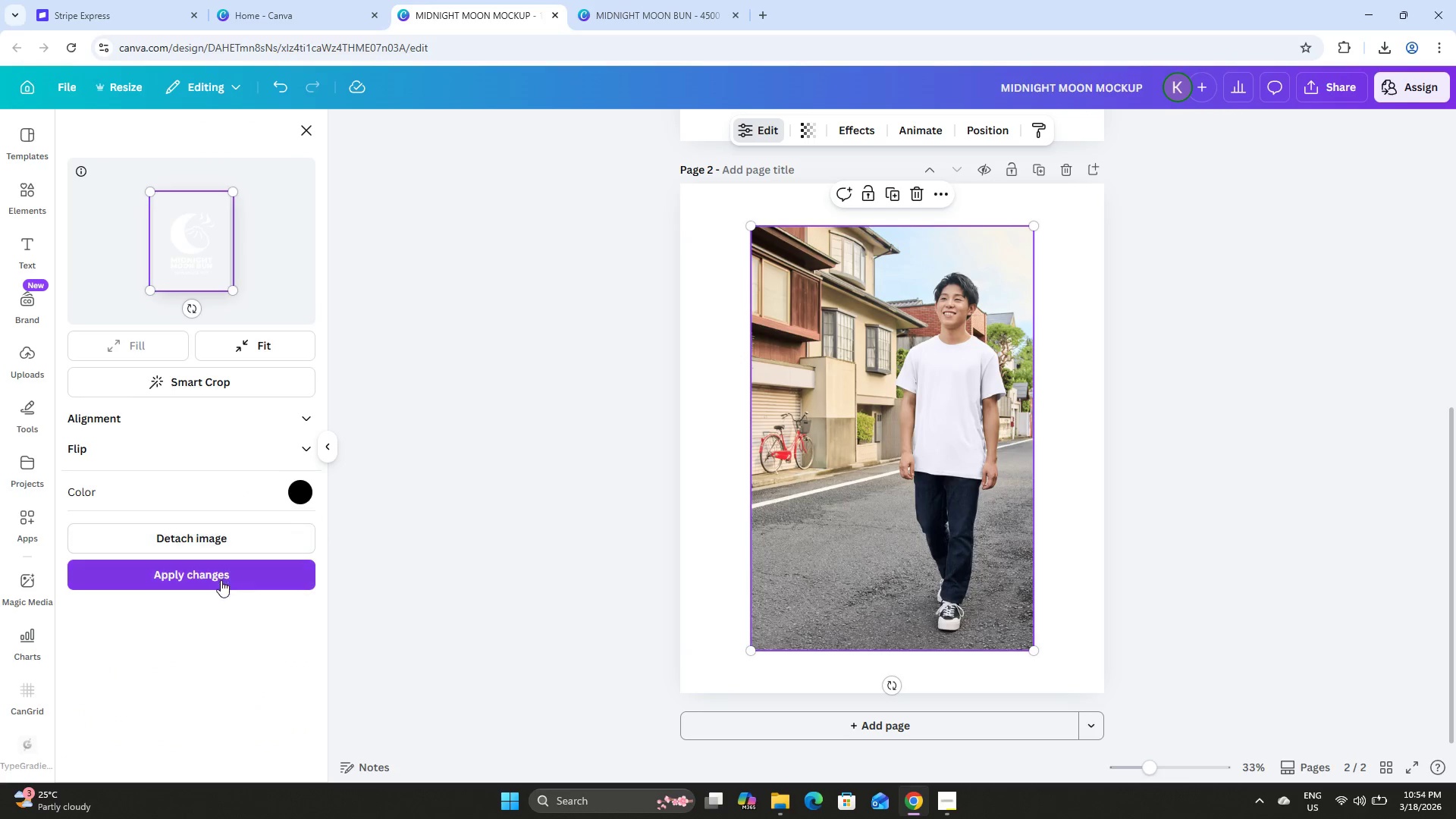 
left_click([221, 580])
 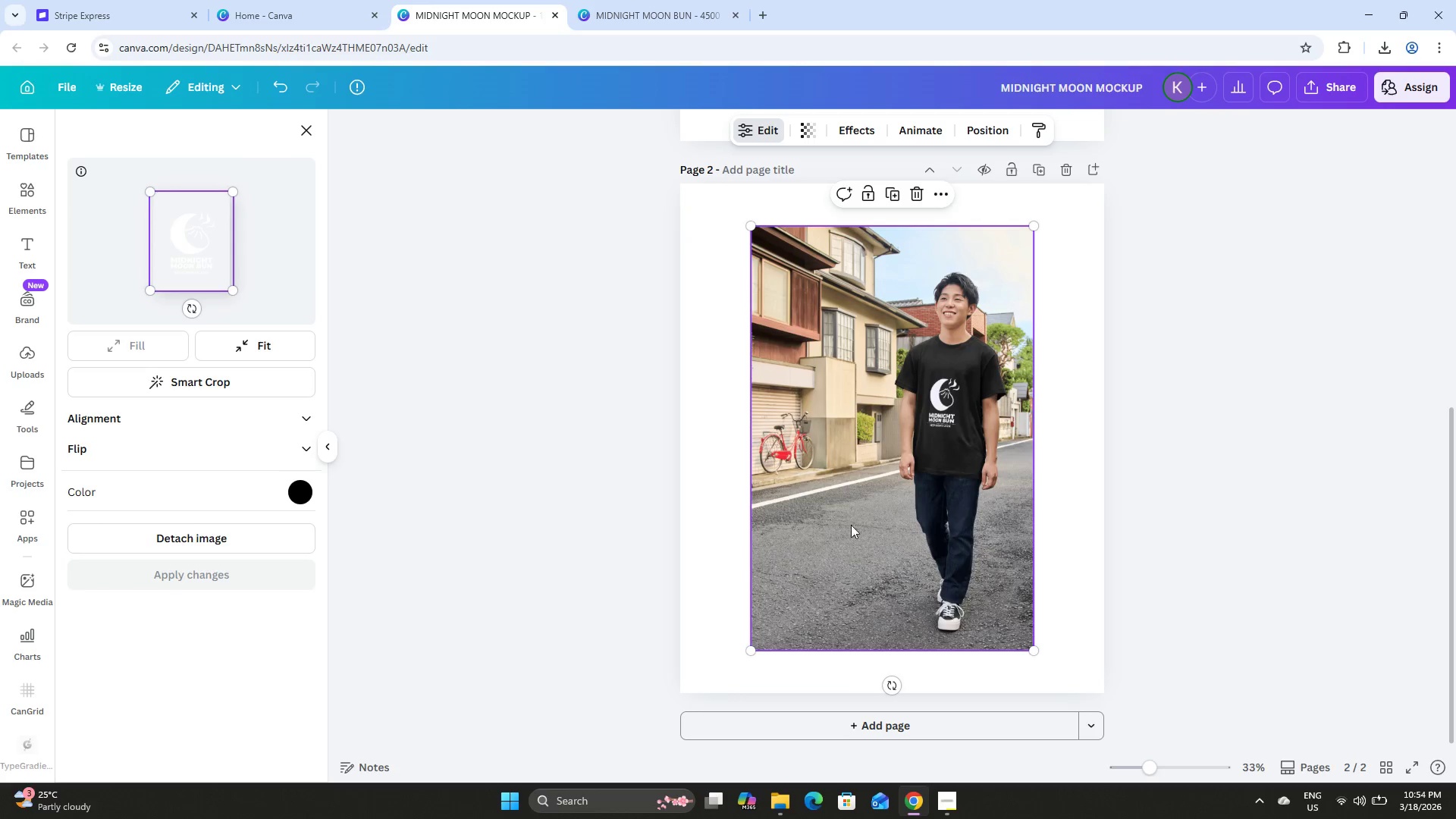 
left_click([1281, 514])
 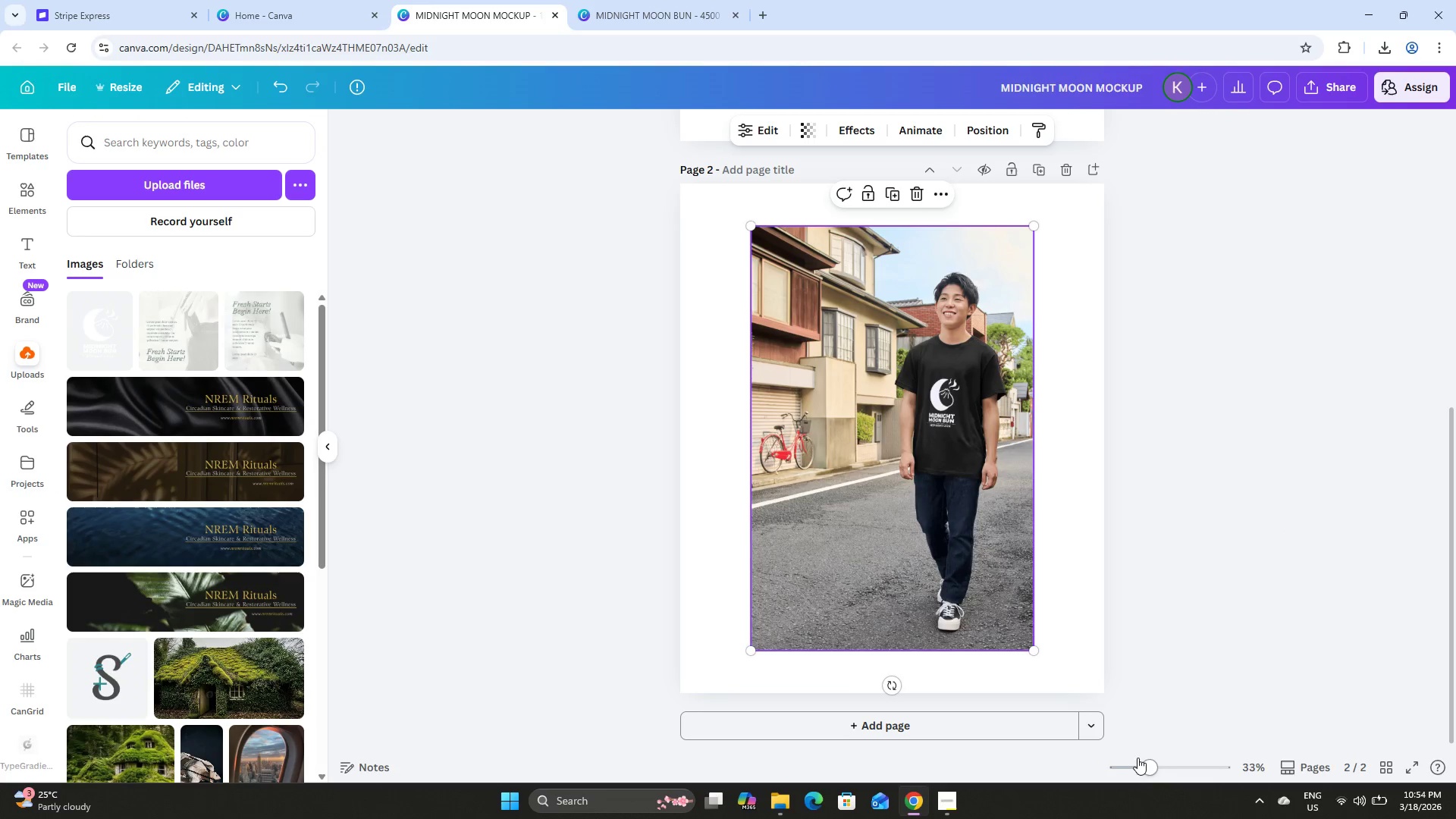 
left_click_drag(start_coordinate=[1149, 760], to_coordinate=[1192, 757])
 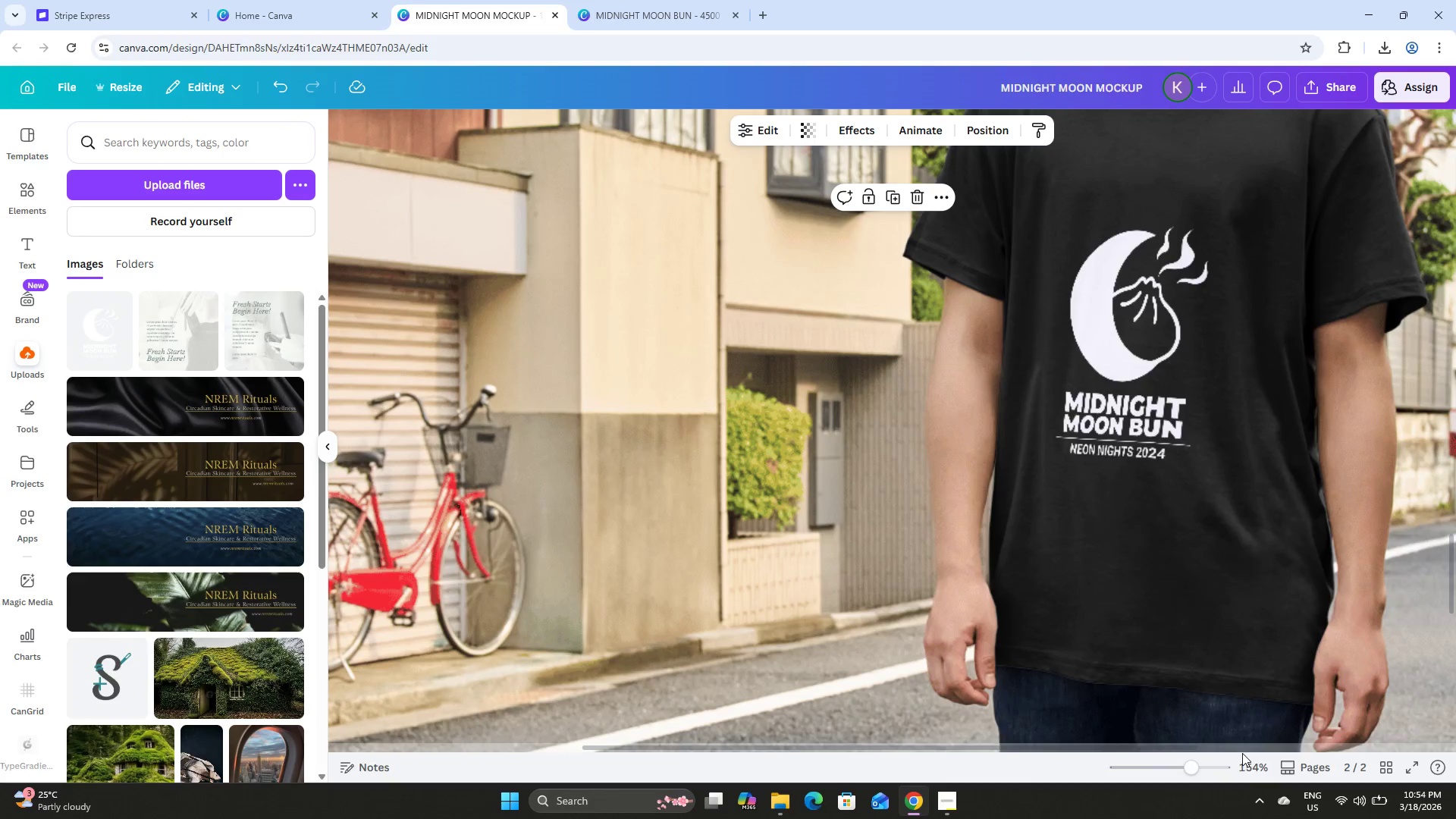 
left_click_drag(start_coordinate=[1202, 766], to_coordinate=[1156, 764])
 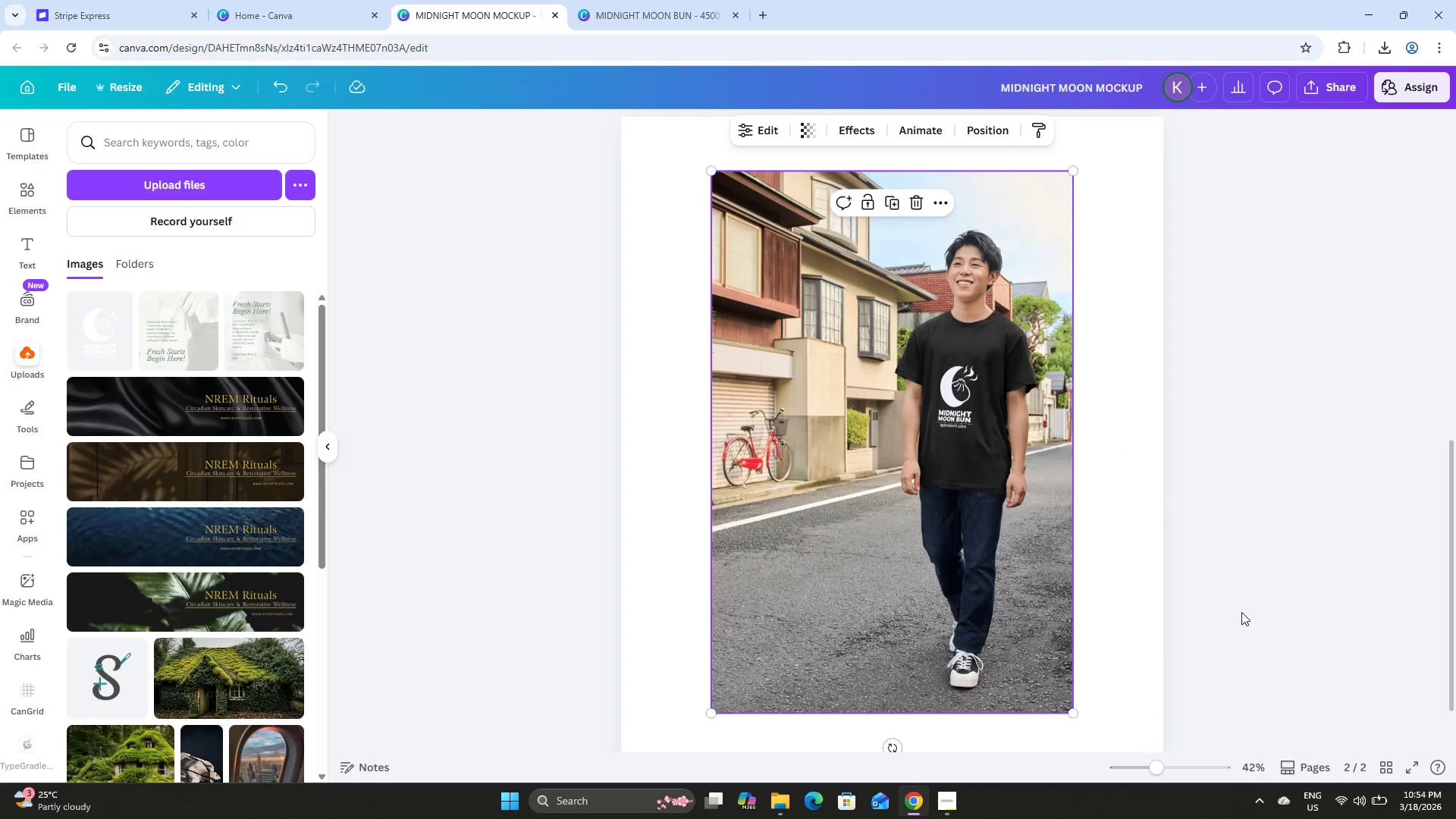 
left_click([1244, 601])
 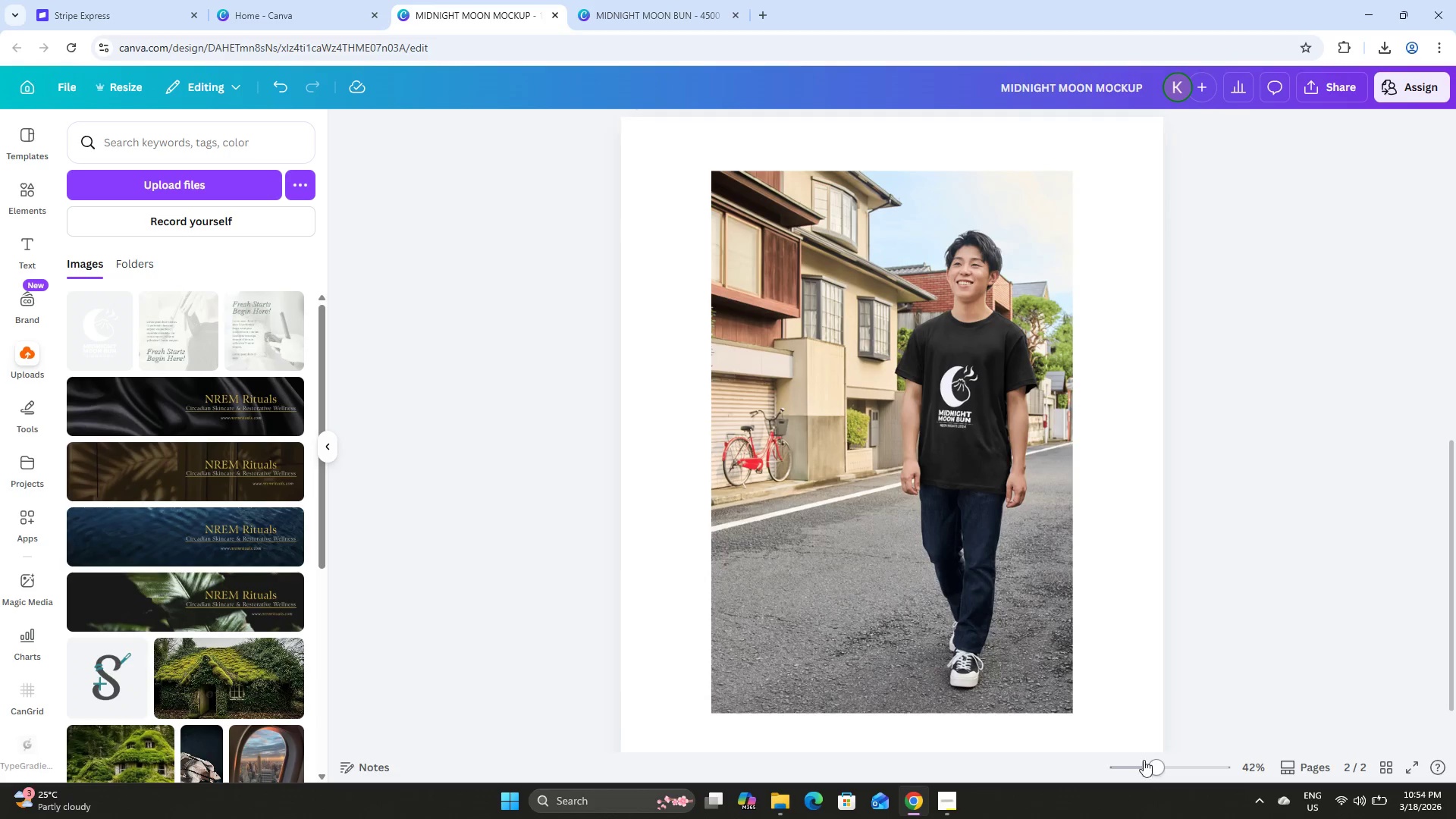 
left_click_drag(start_coordinate=[1154, 766], to_coordinate=[1144, 761])
 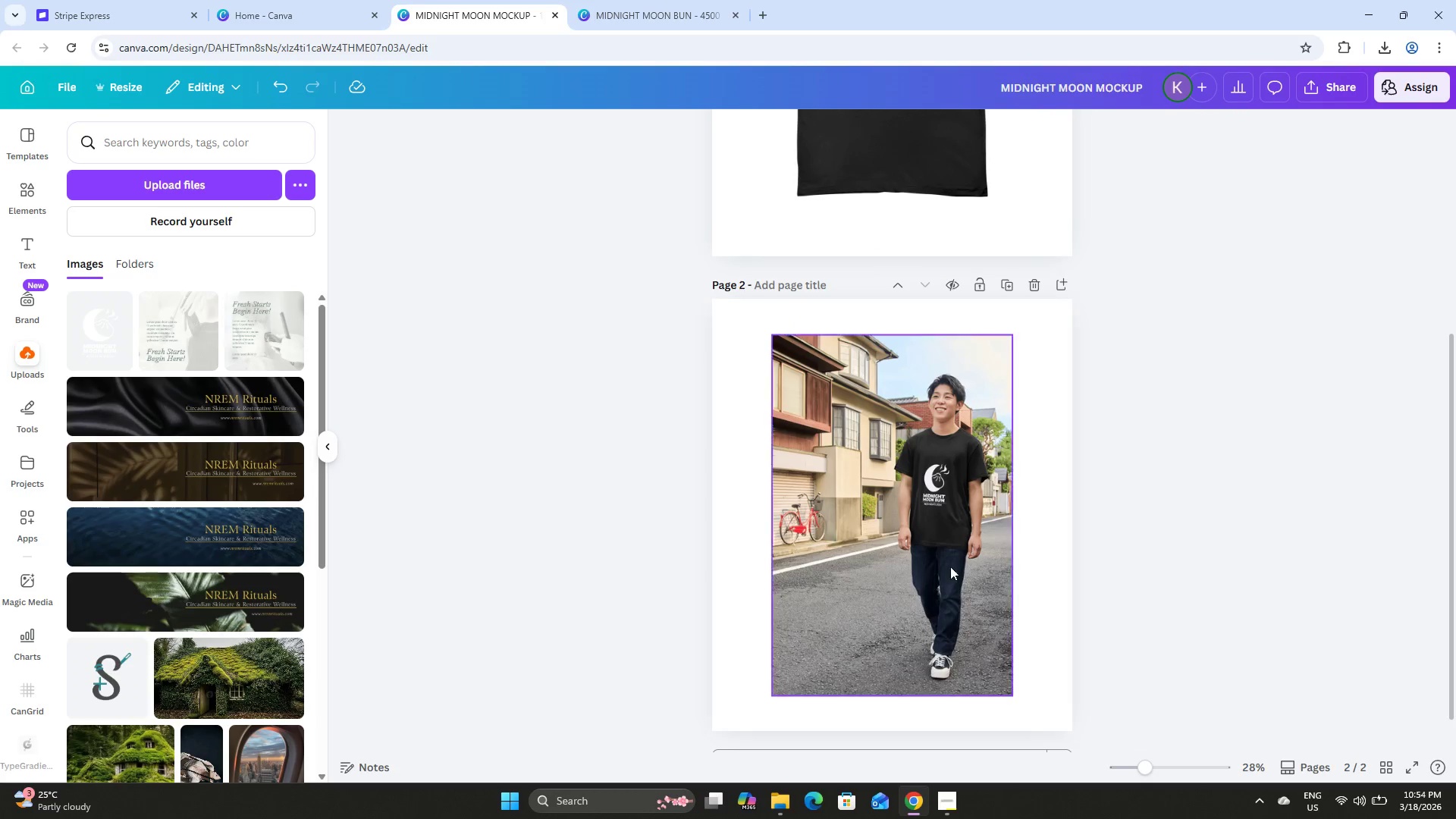 
left_click_drag(start_coordinate=[935, 557], to_coordinate=[912, 556])
 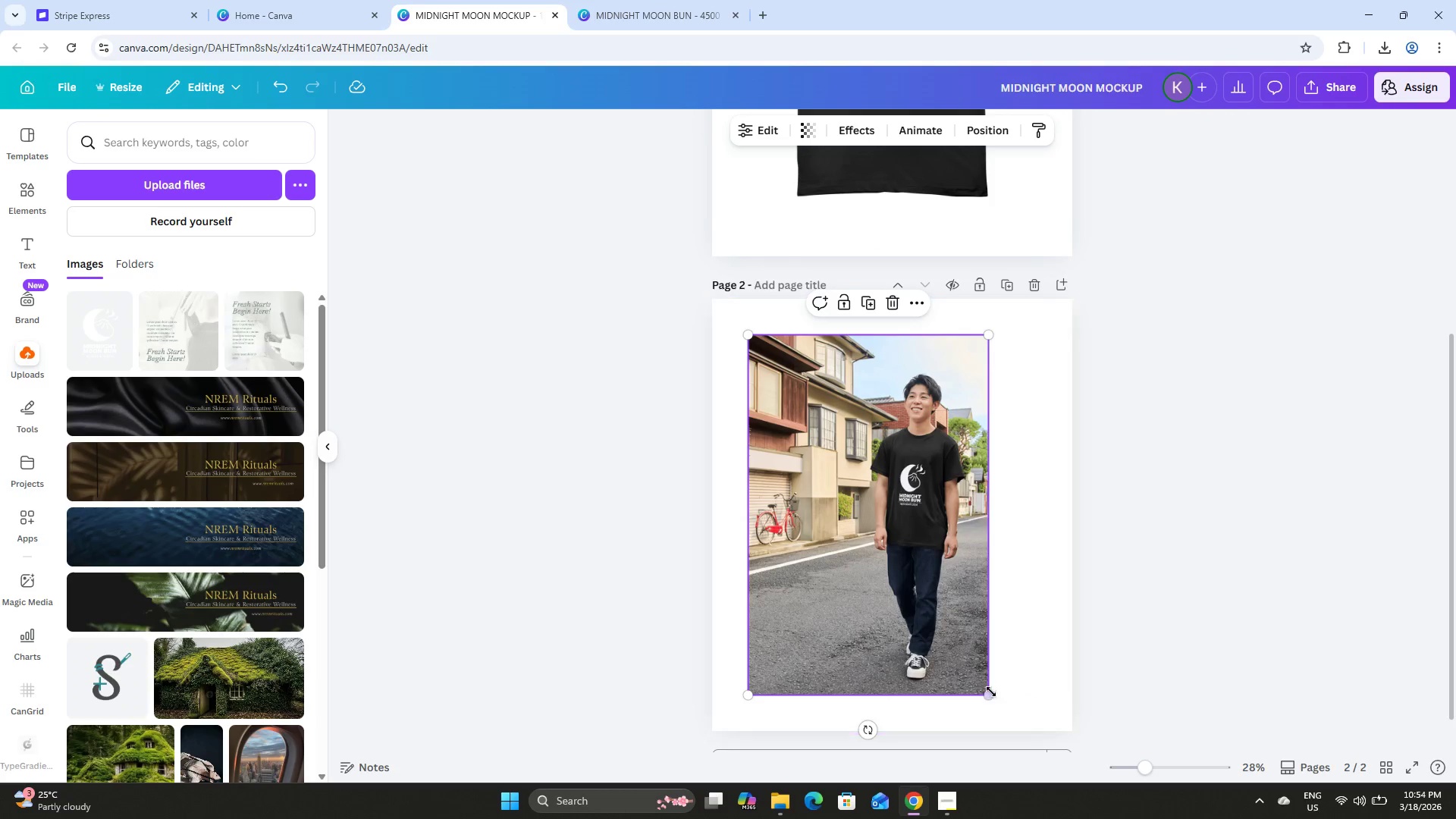 
left_click_drag(start_coordinate=[990, 692], to_coordinate=[1052, 679])
 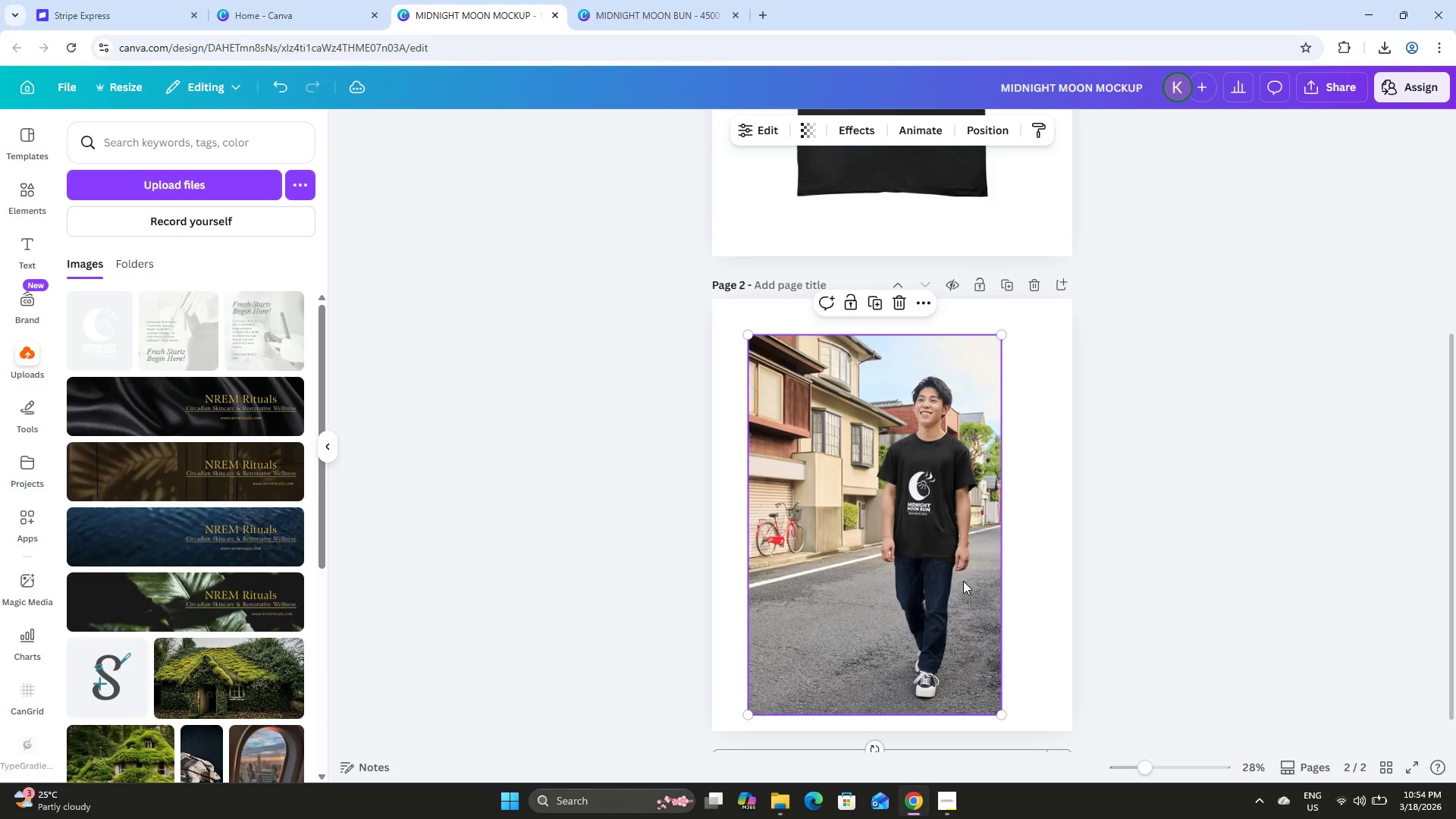 
left_click_drag(start_coordinate=[963, 580], to_coordinate=[982, 573])
 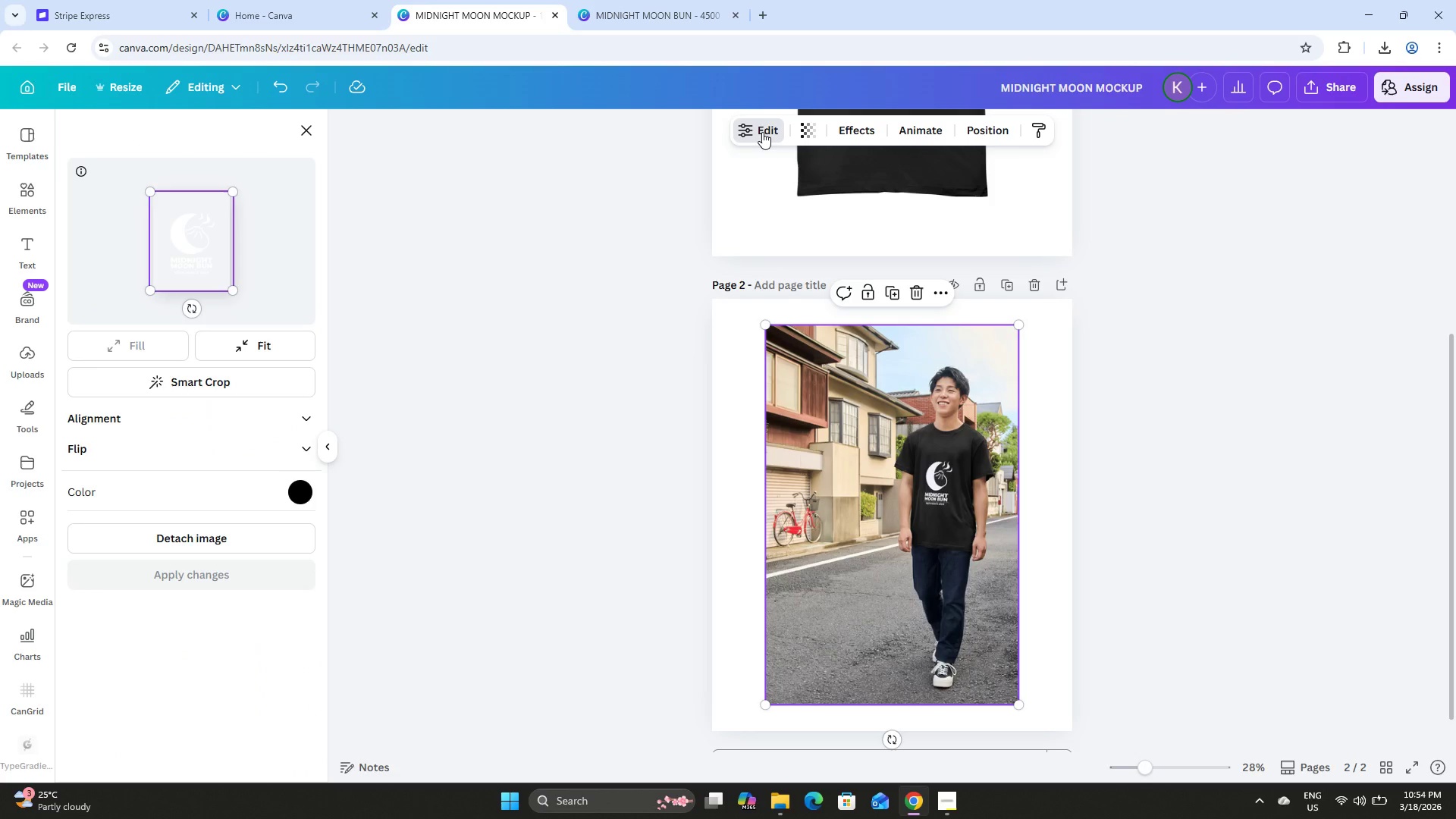 
left_click([842, 133])
 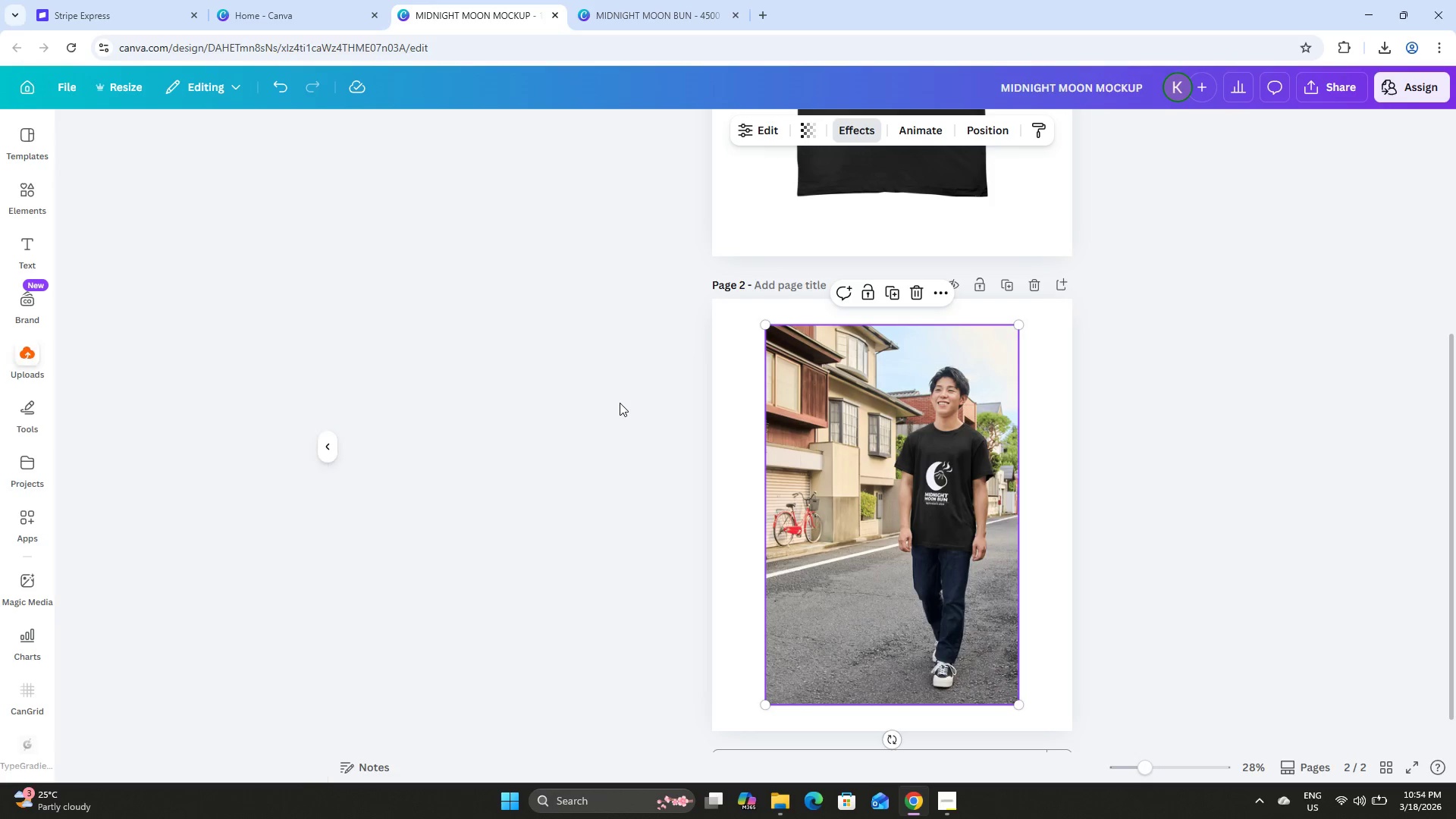 
double_click([877, 450])
 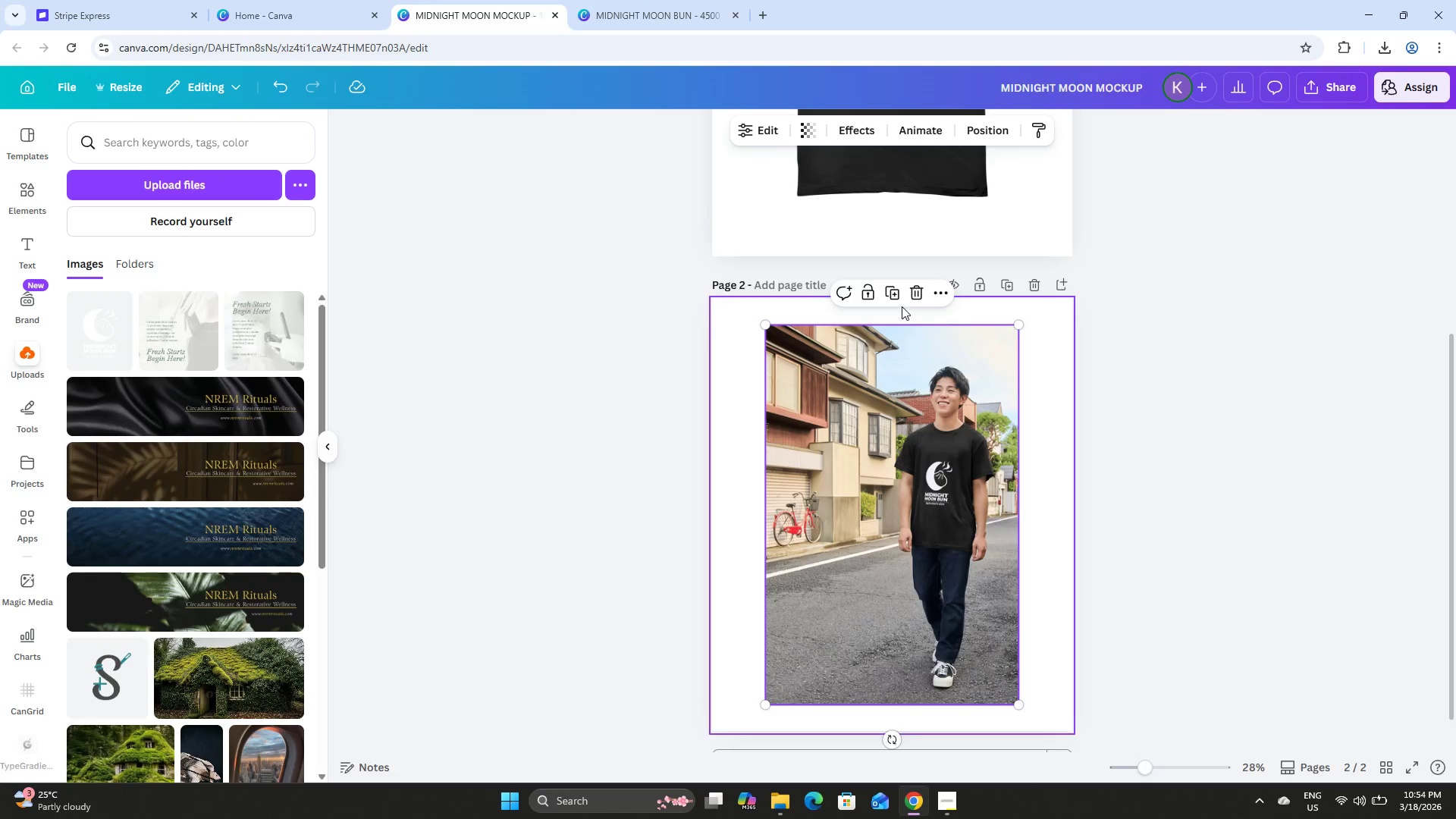 
left_click([919, 295])
 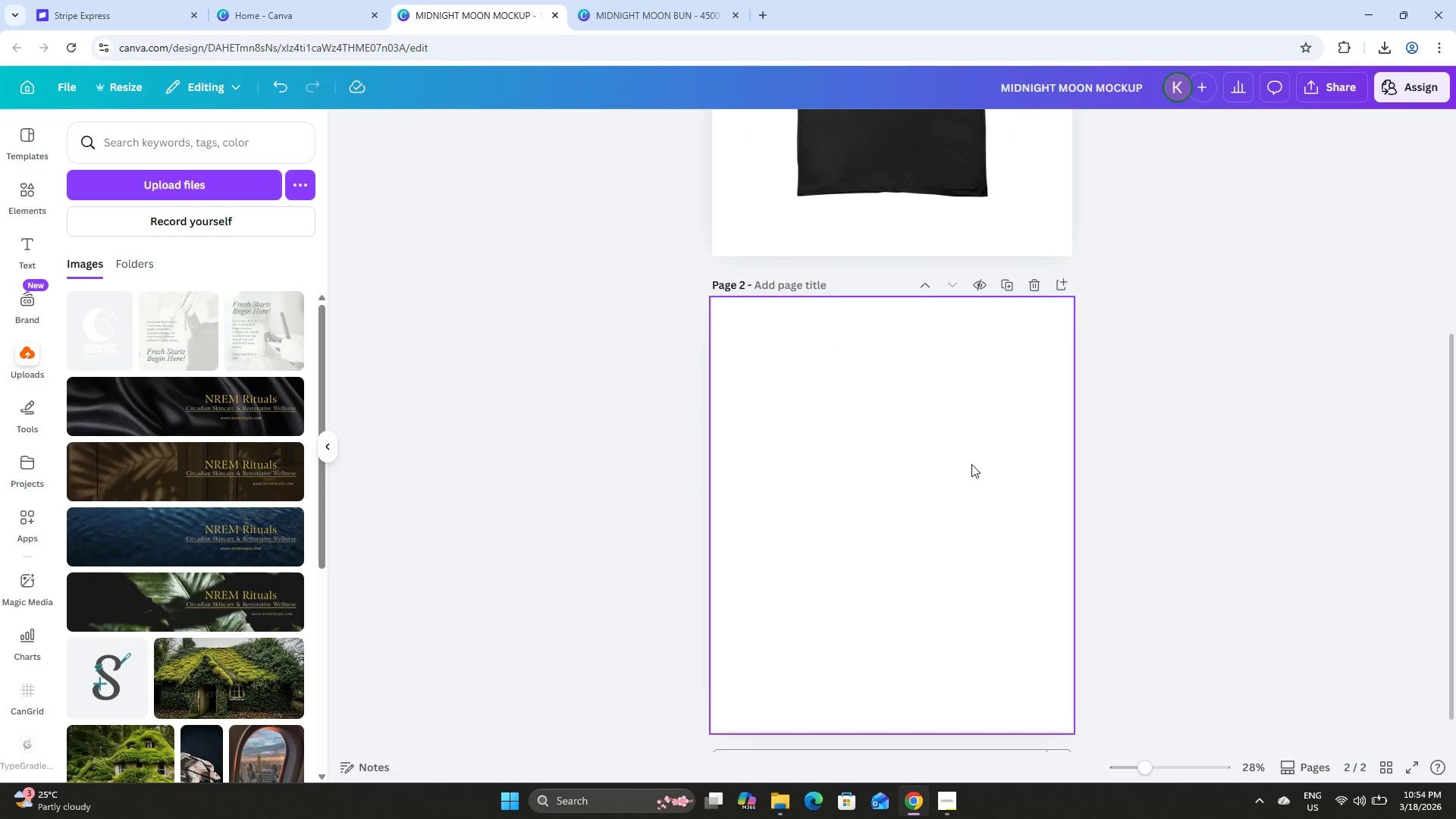 
scroll: coordinate [1027, 418], scroll_direction: up, amount: 6.0
 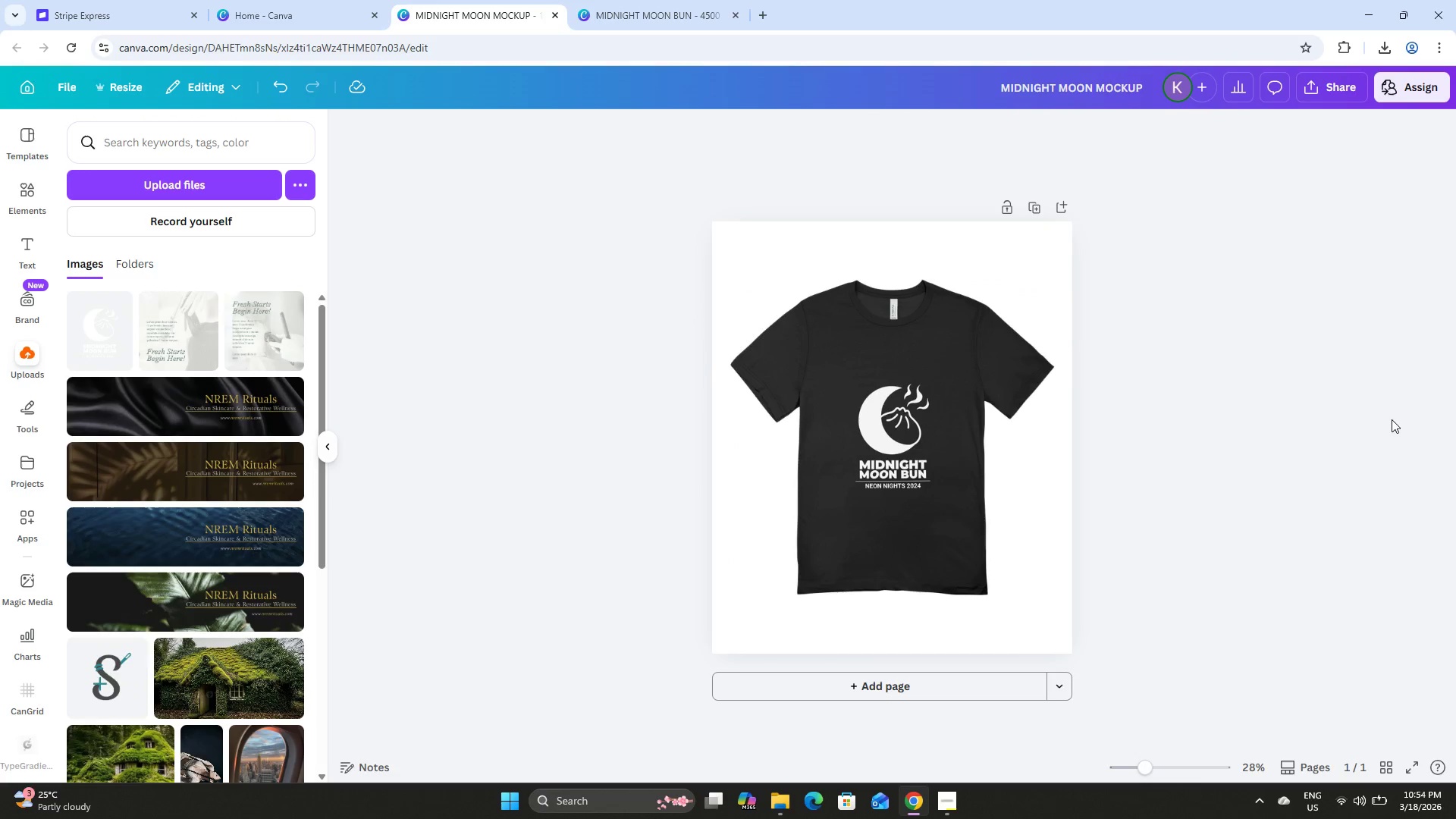 
left_click_drag(start_coordinate=[1387, 418], to_coordinate=[1382, 417])
 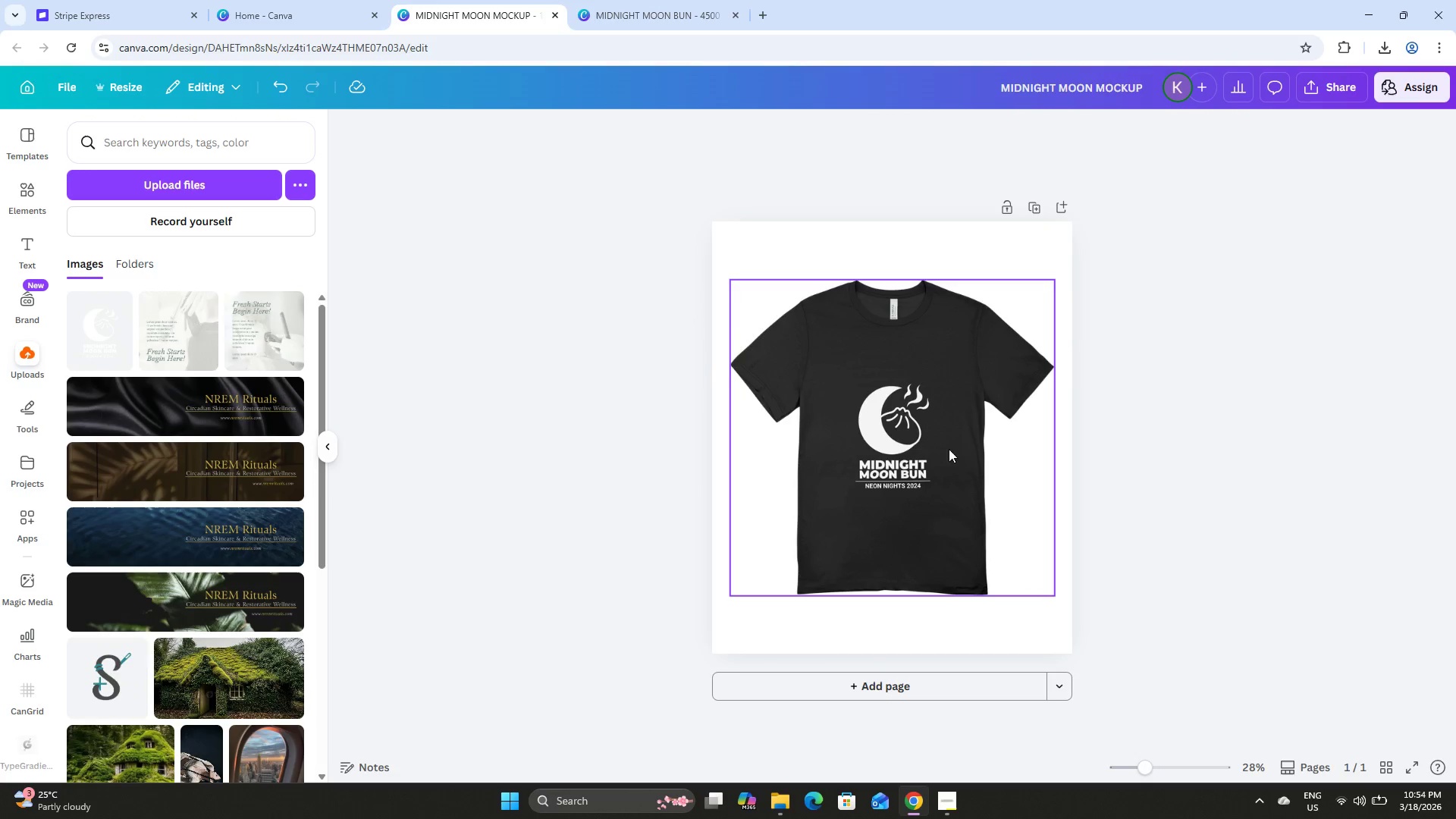 
scroll: coordinate [985, 449], scroll_direction: up, amount: 8.0
 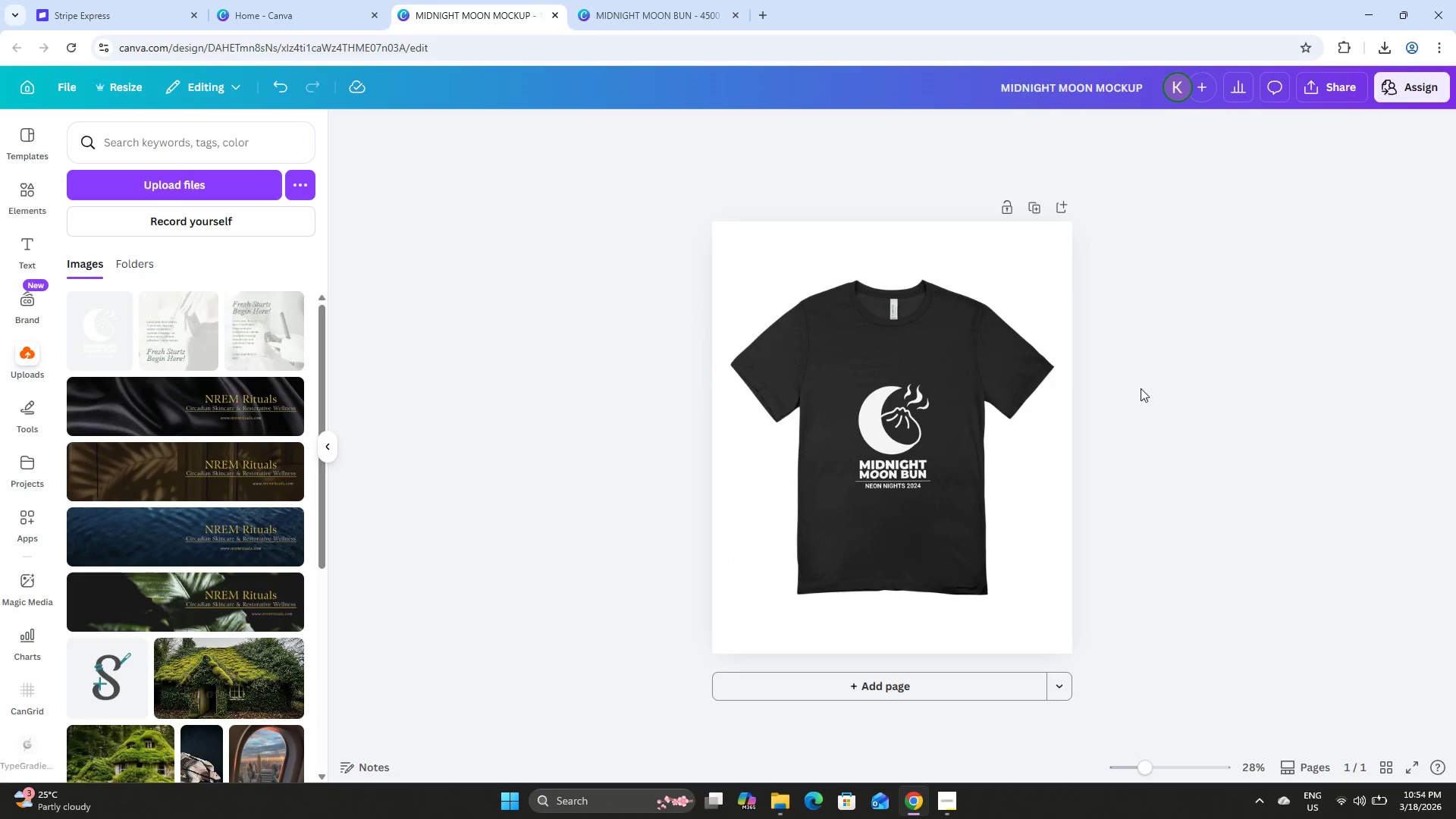 
left_click([1148, 383])
 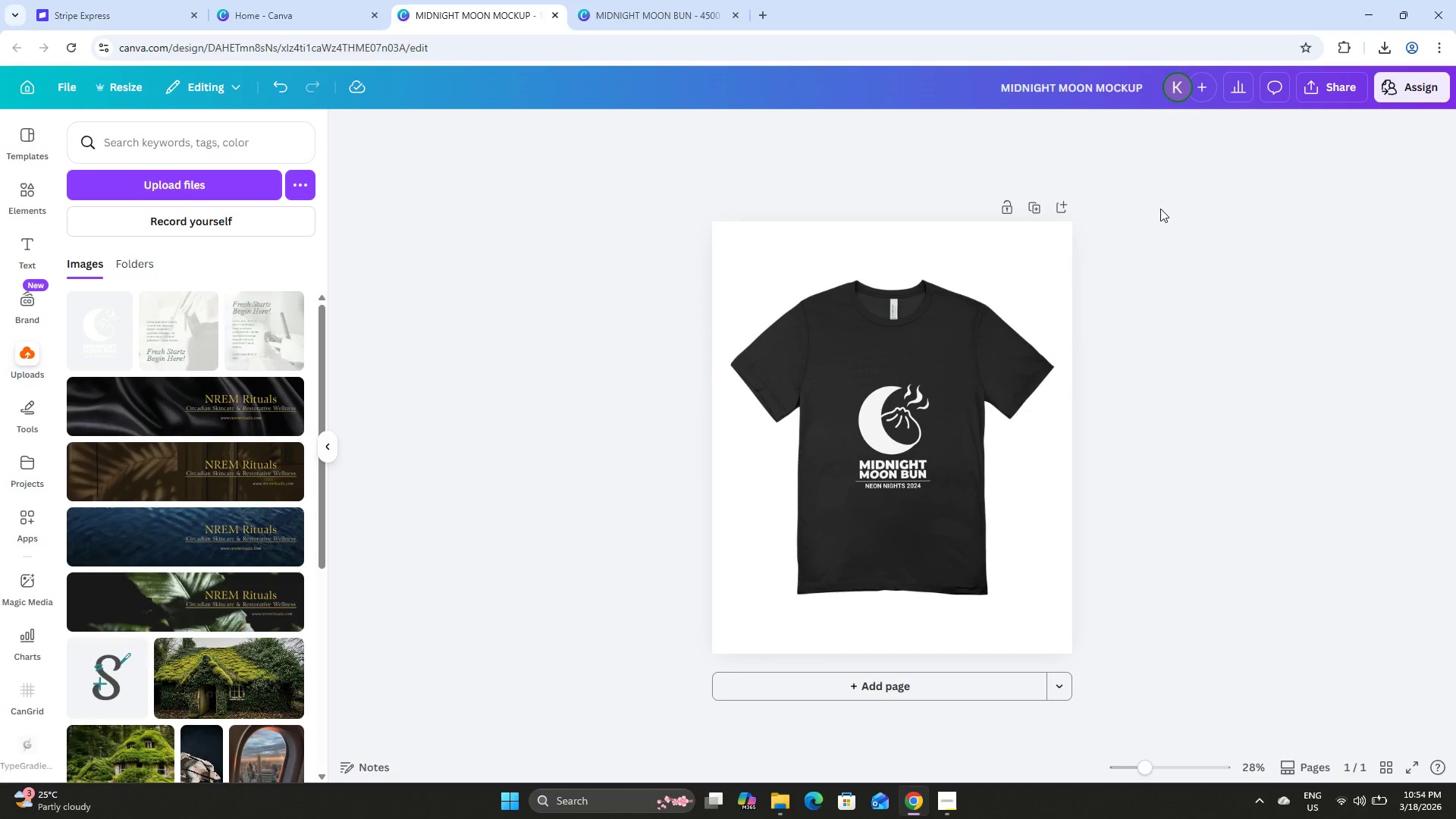 
left_click([1323, 85])
 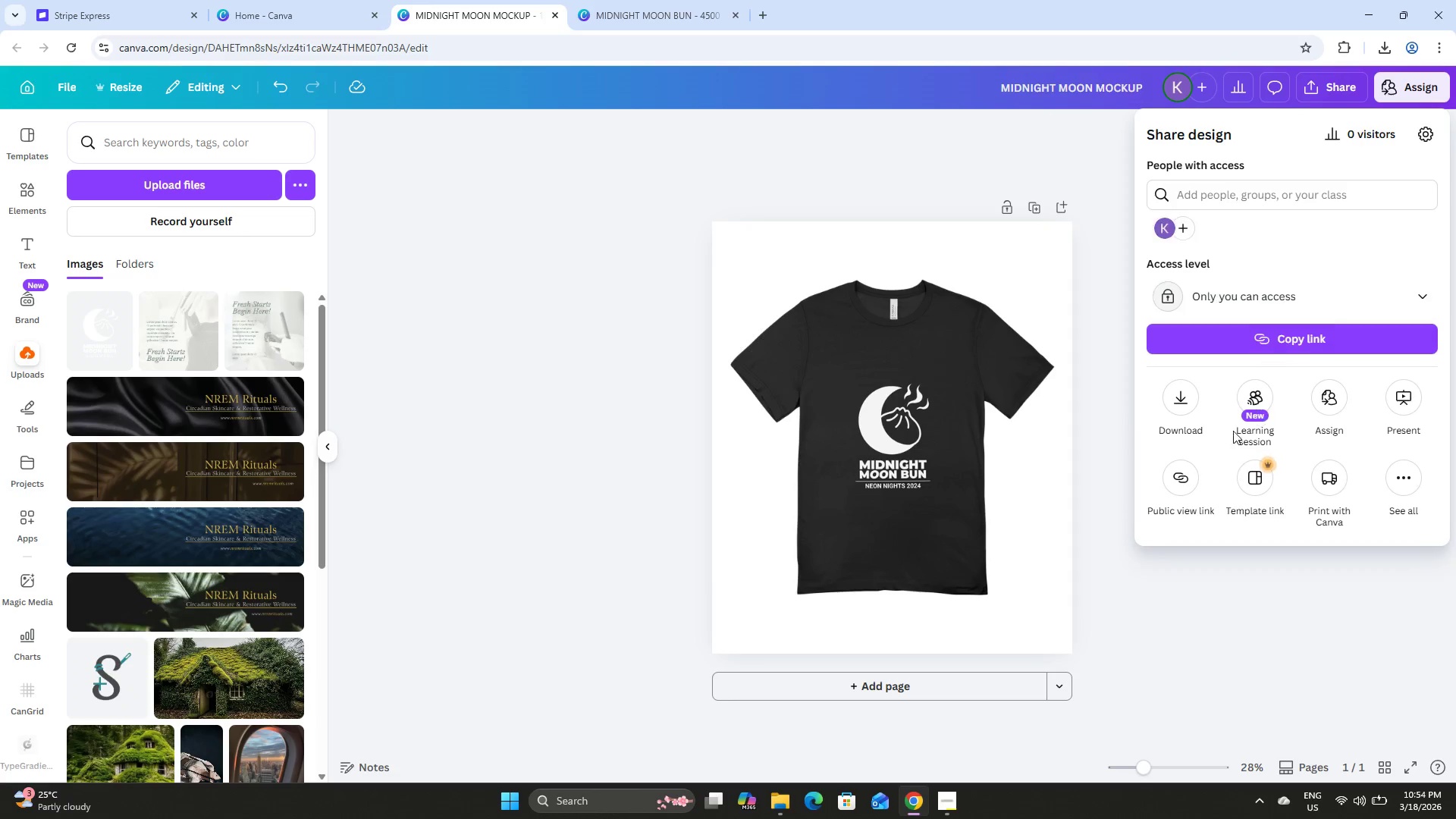 
left_click([1185, 403])